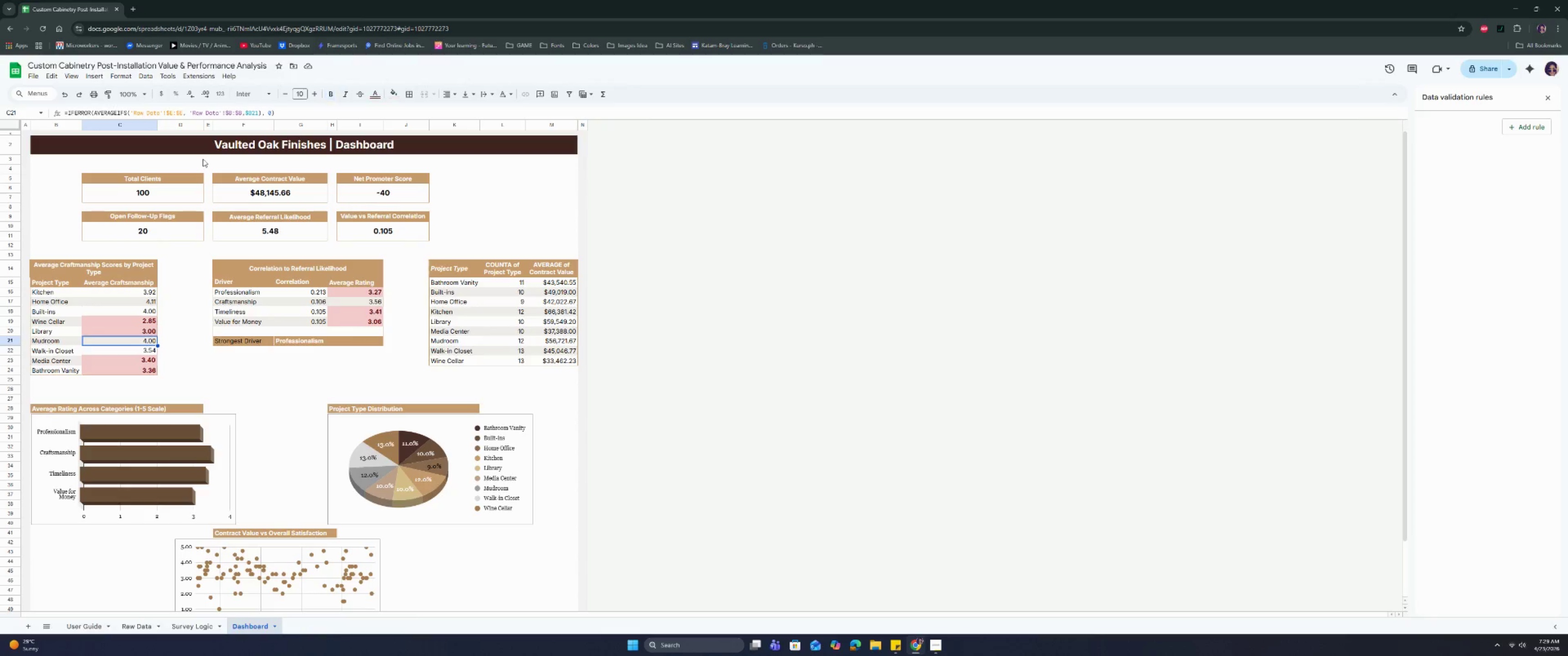 
key(ArrowDown)
 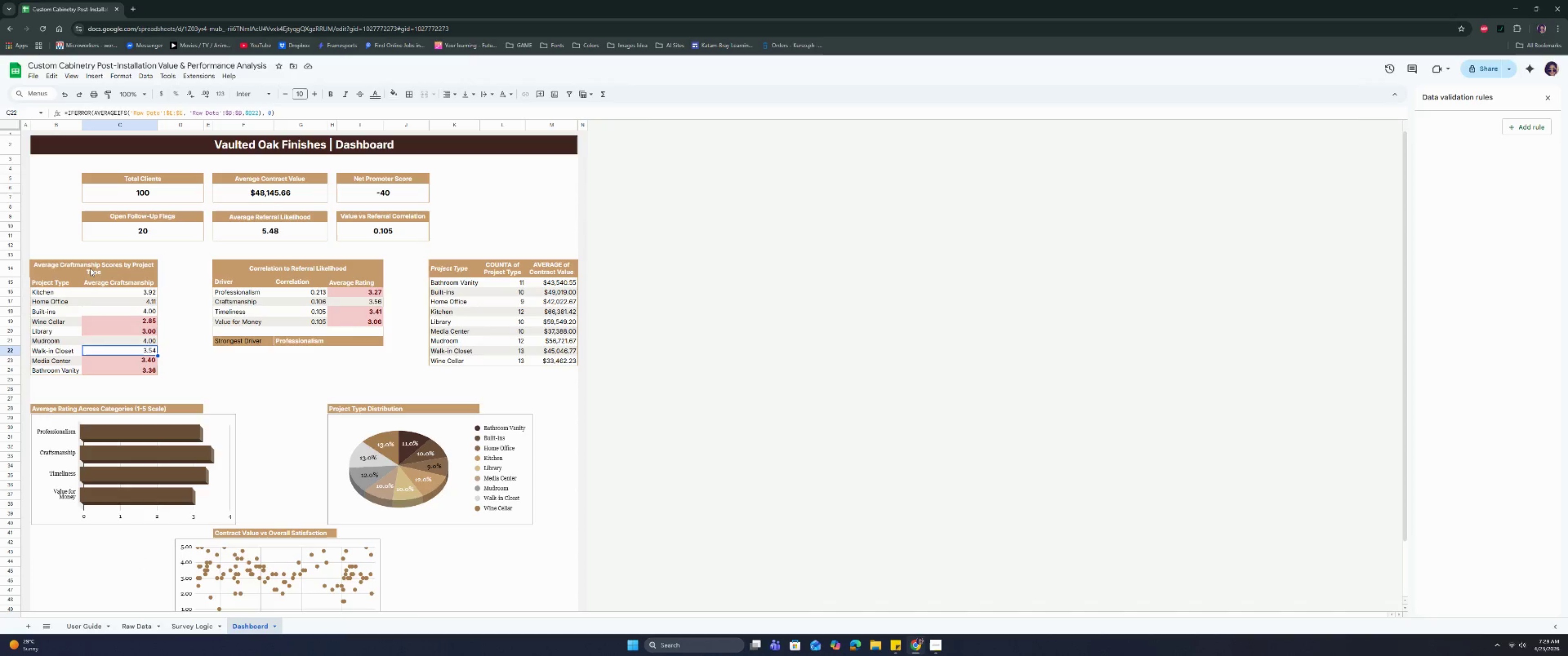 
wait(7.1)
 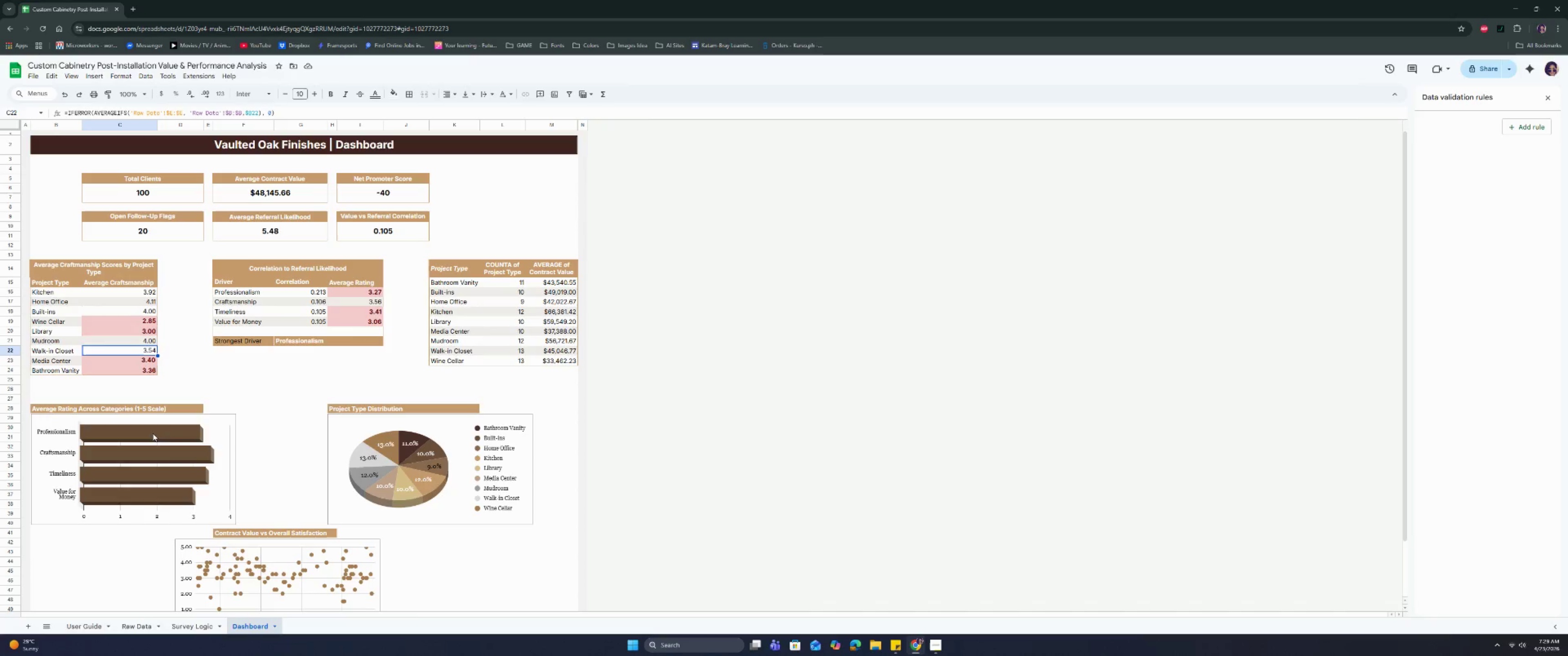 
double_click([90, 268])
 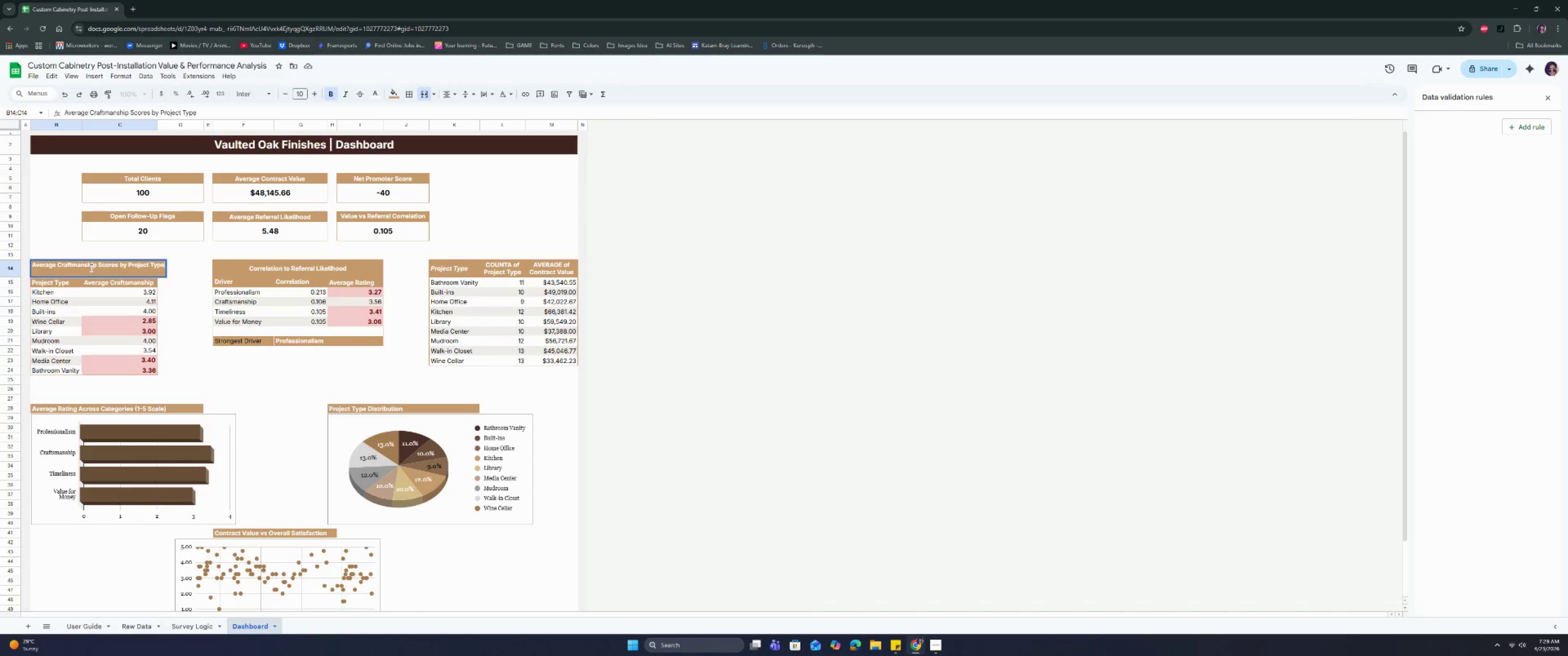 
triple_click([90, 268])
 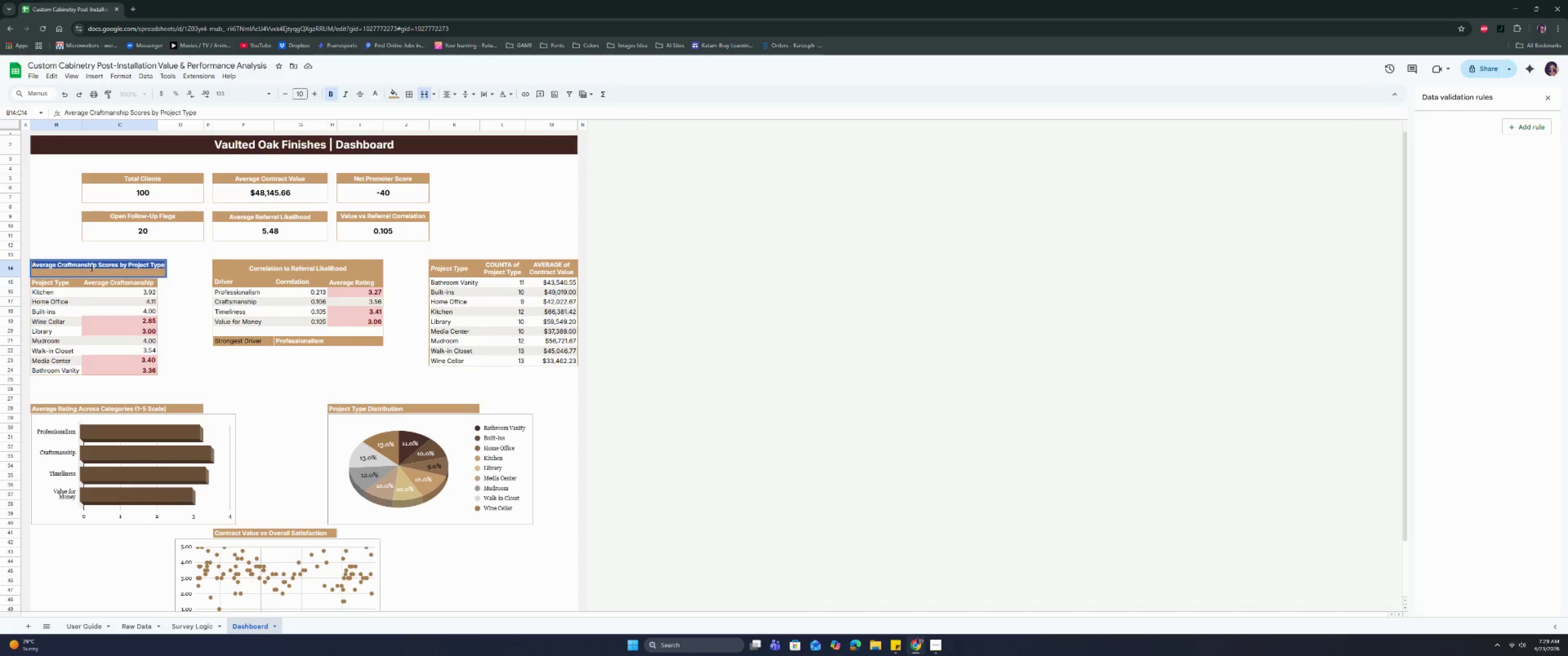 
double_click([91, 267])
 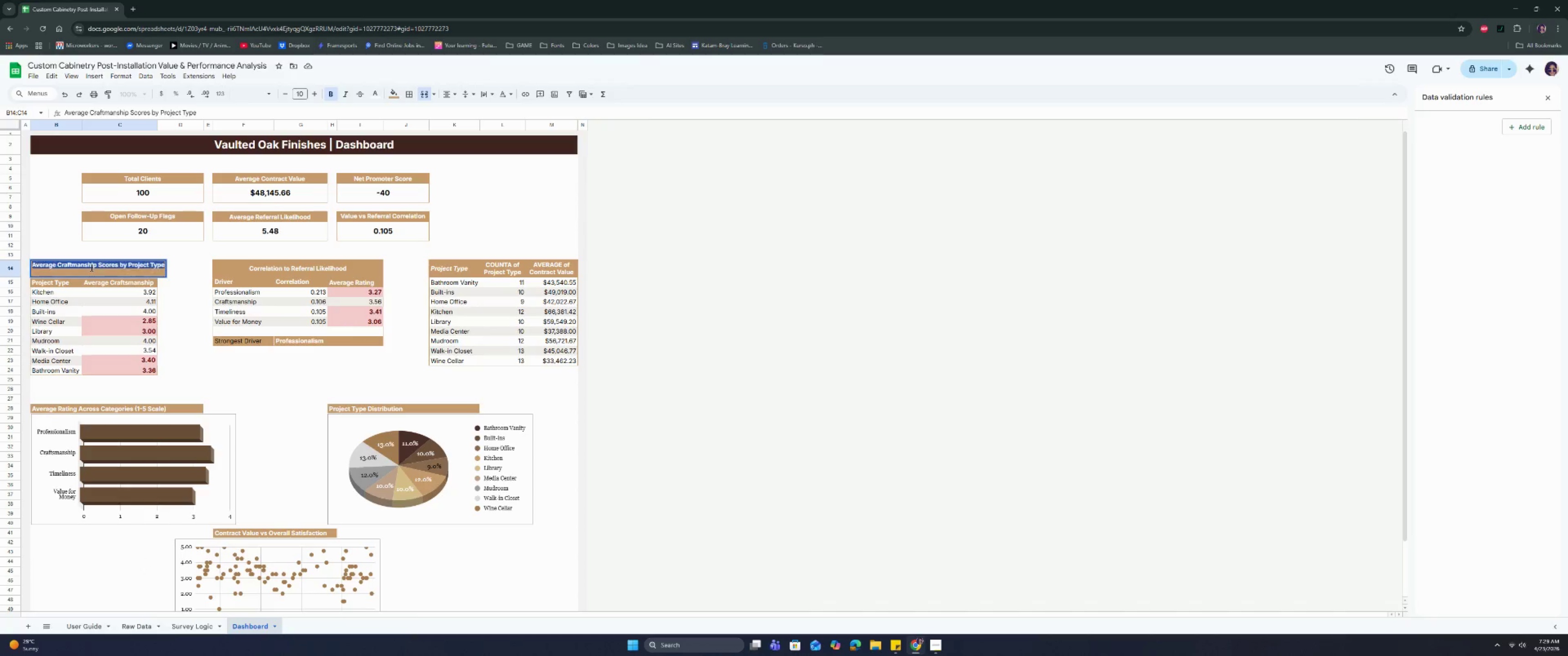 
triple_click([91, 267])
 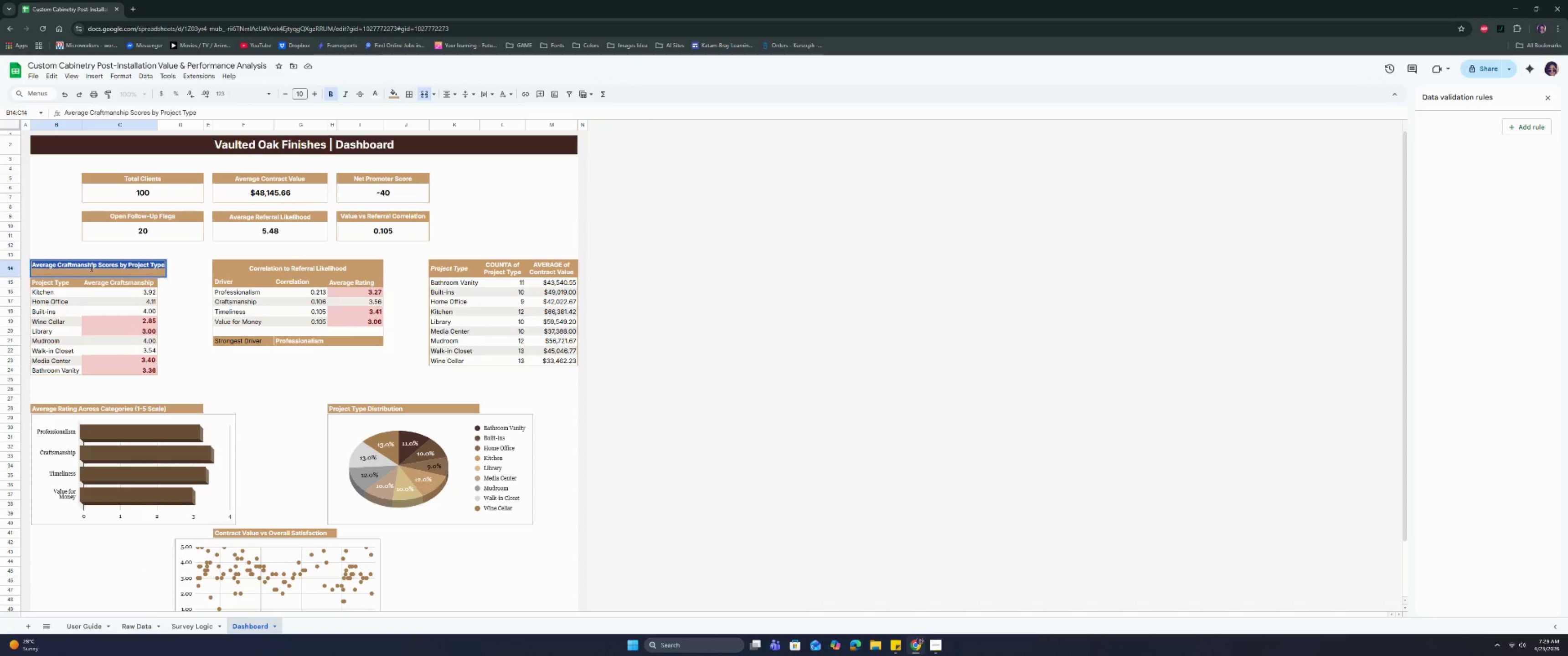 
key(Control+C)
 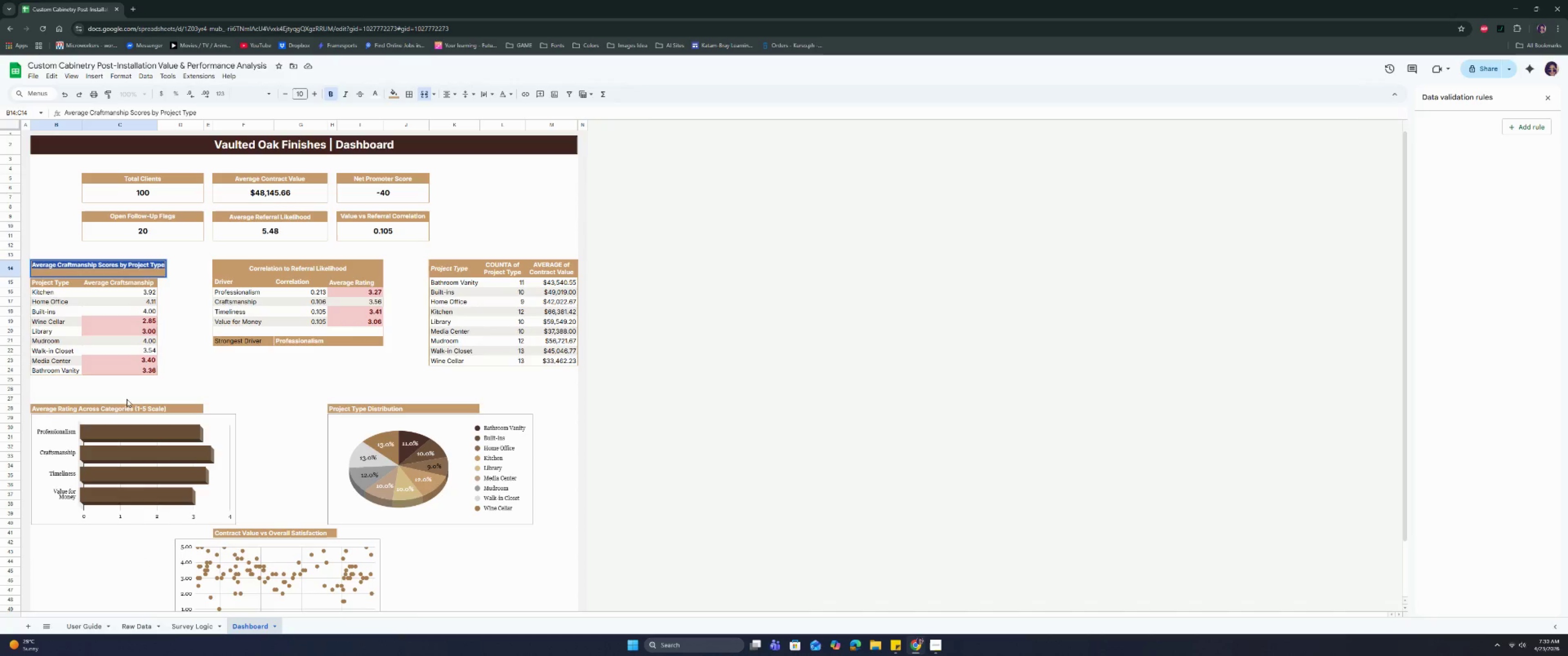 
key(Control+C)
 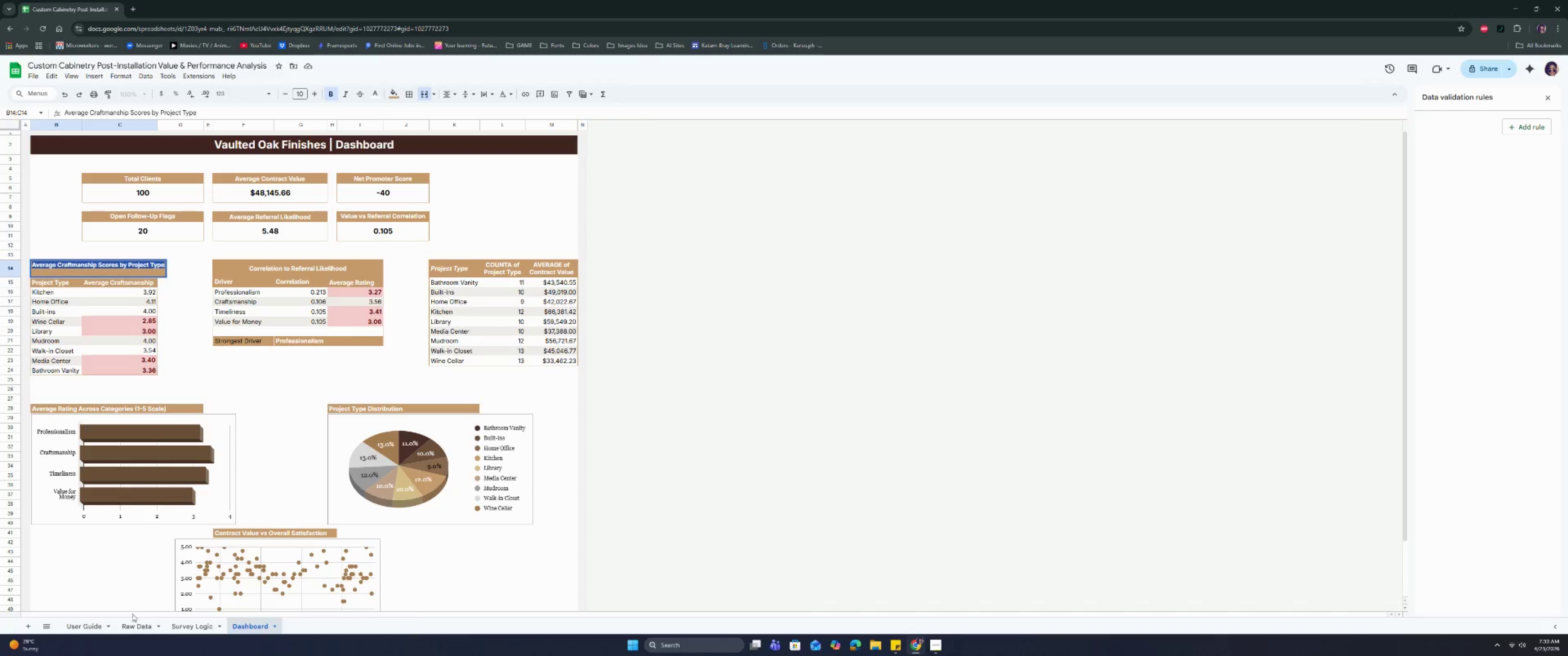 
left_click([132, 620])
 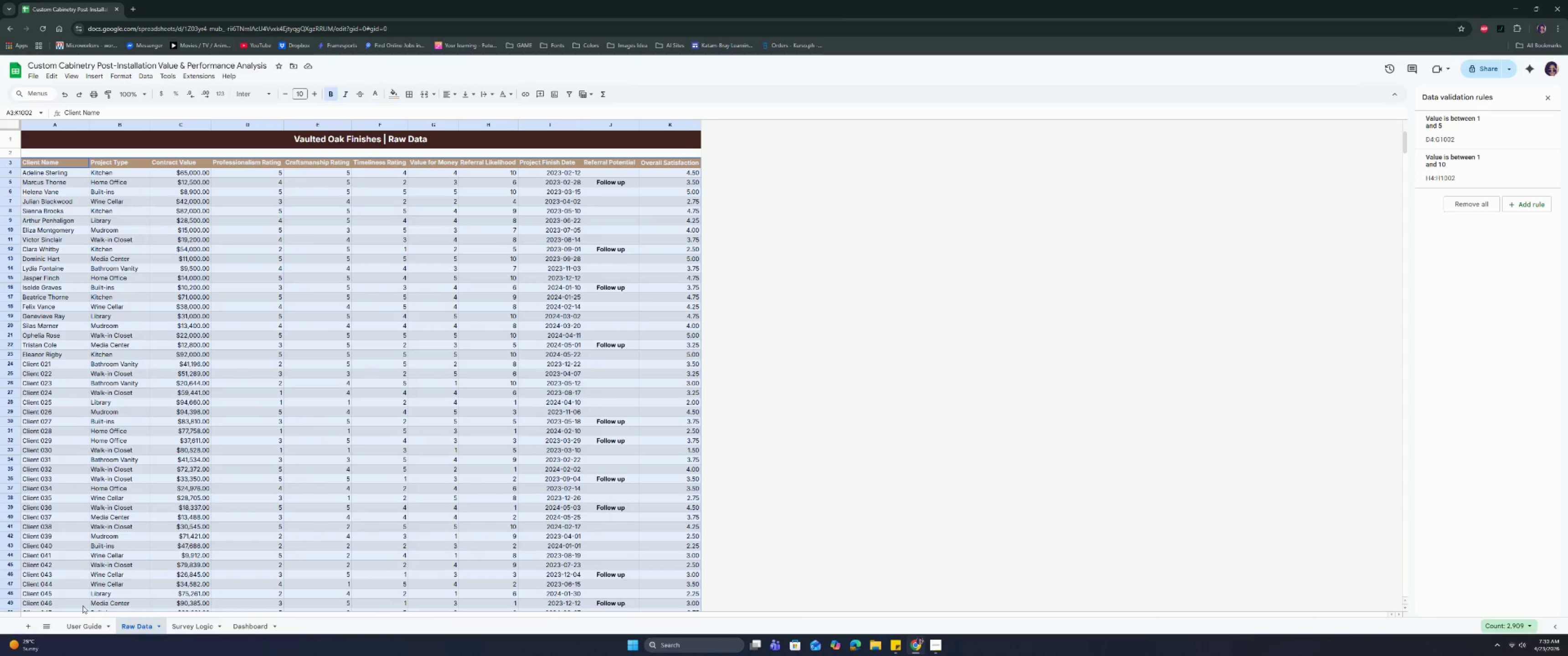 
left_click([85, 630])
 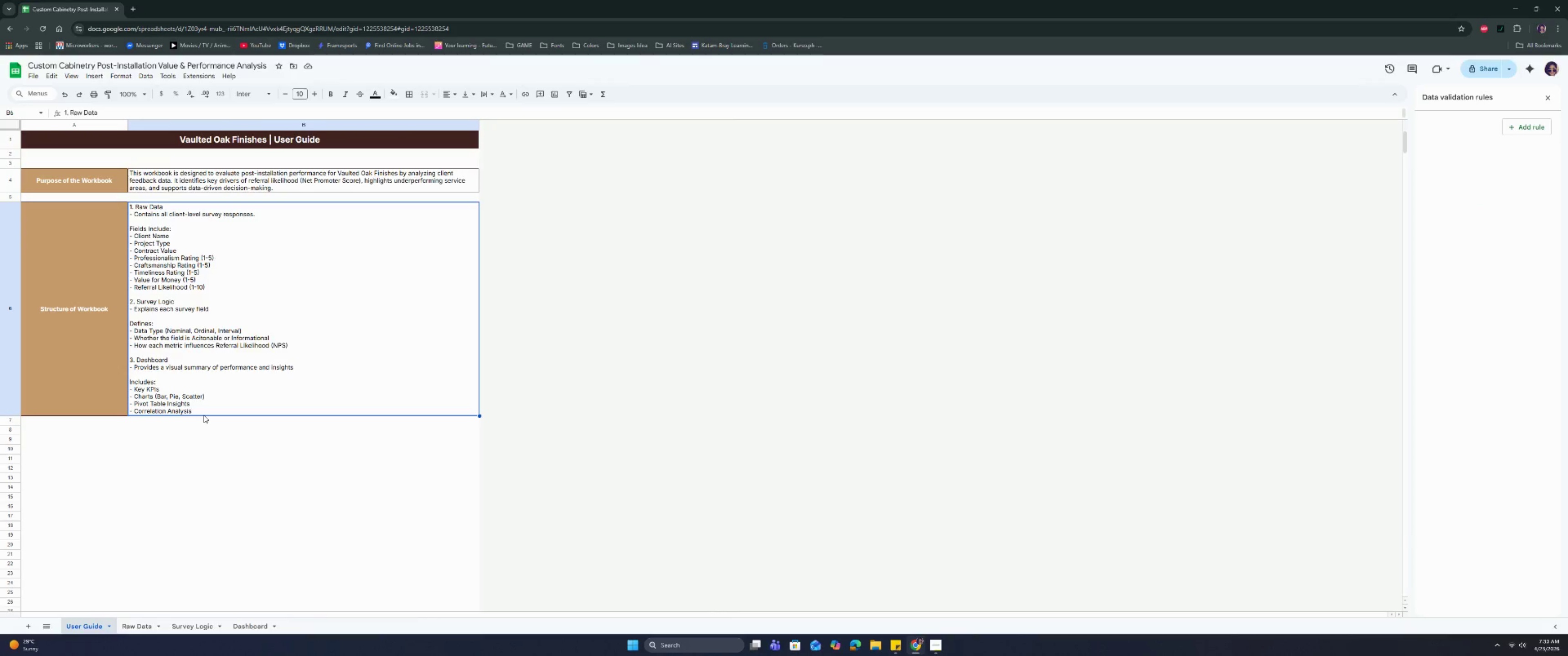 
double_click([205, 409])
 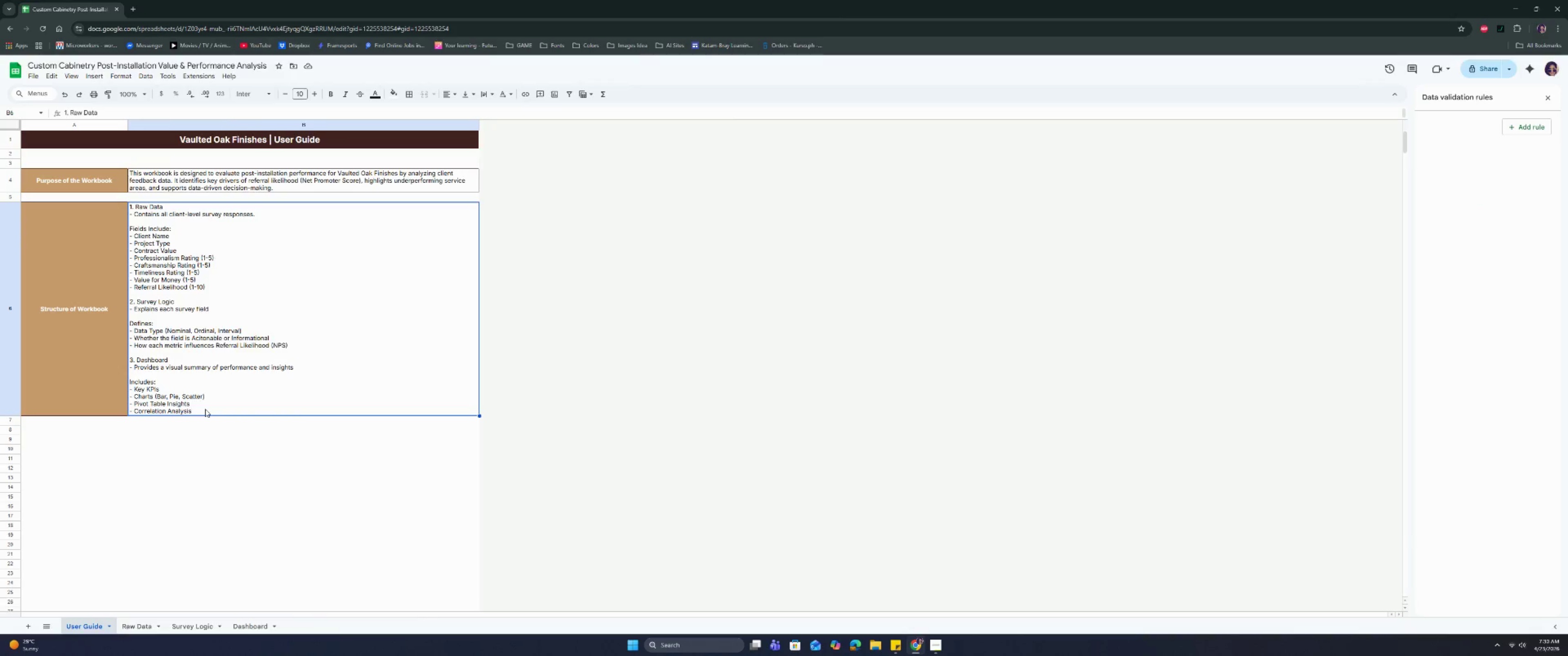 
triple_click([205, 409])
 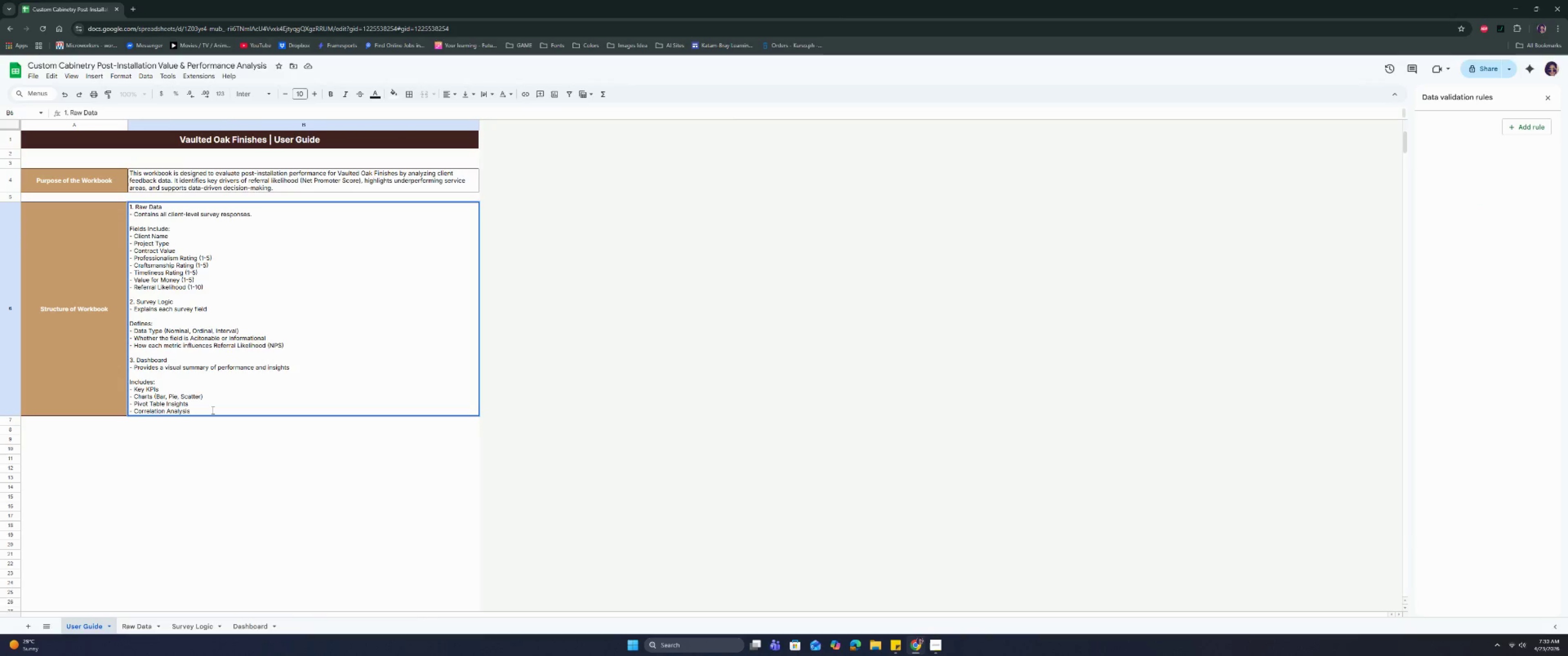 
key(Control+ControlRight)
 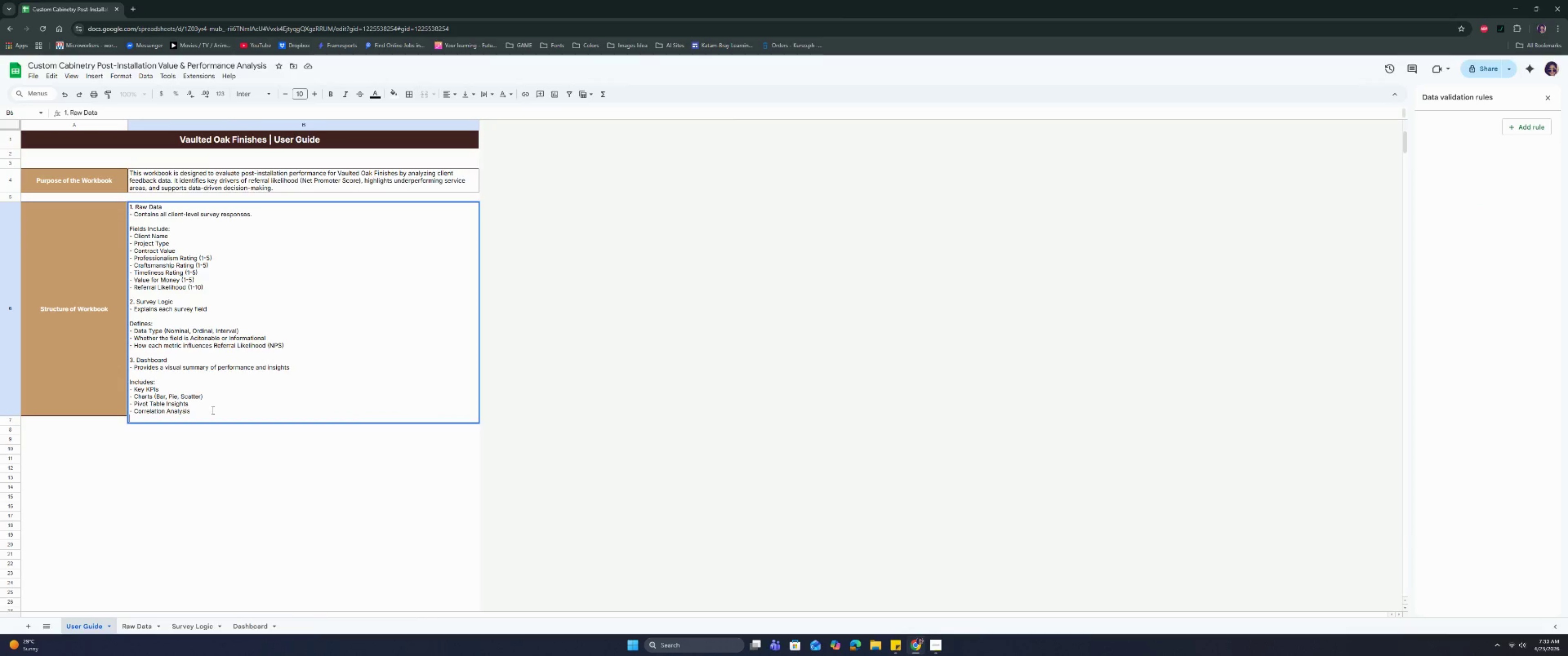 
key(Control+Enter)
 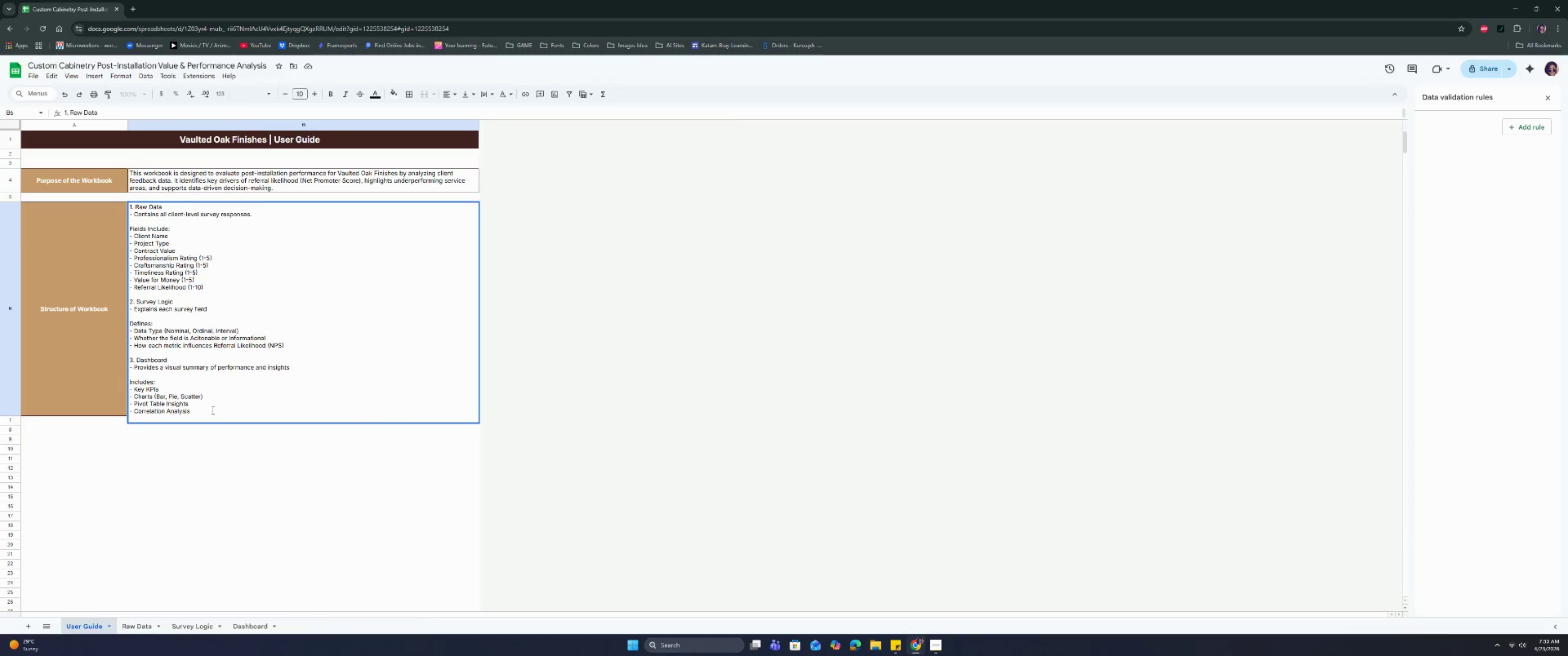 
key(Minus)
 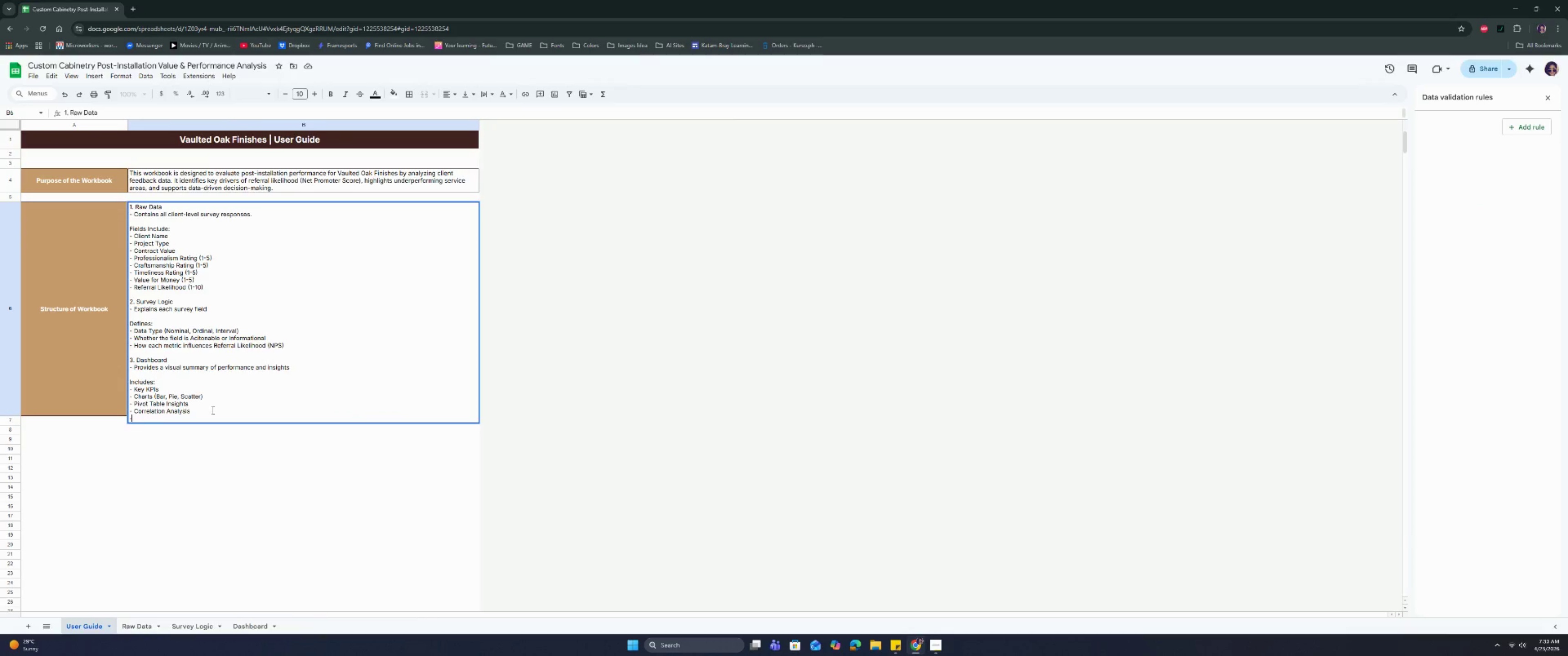 
key(Space)
 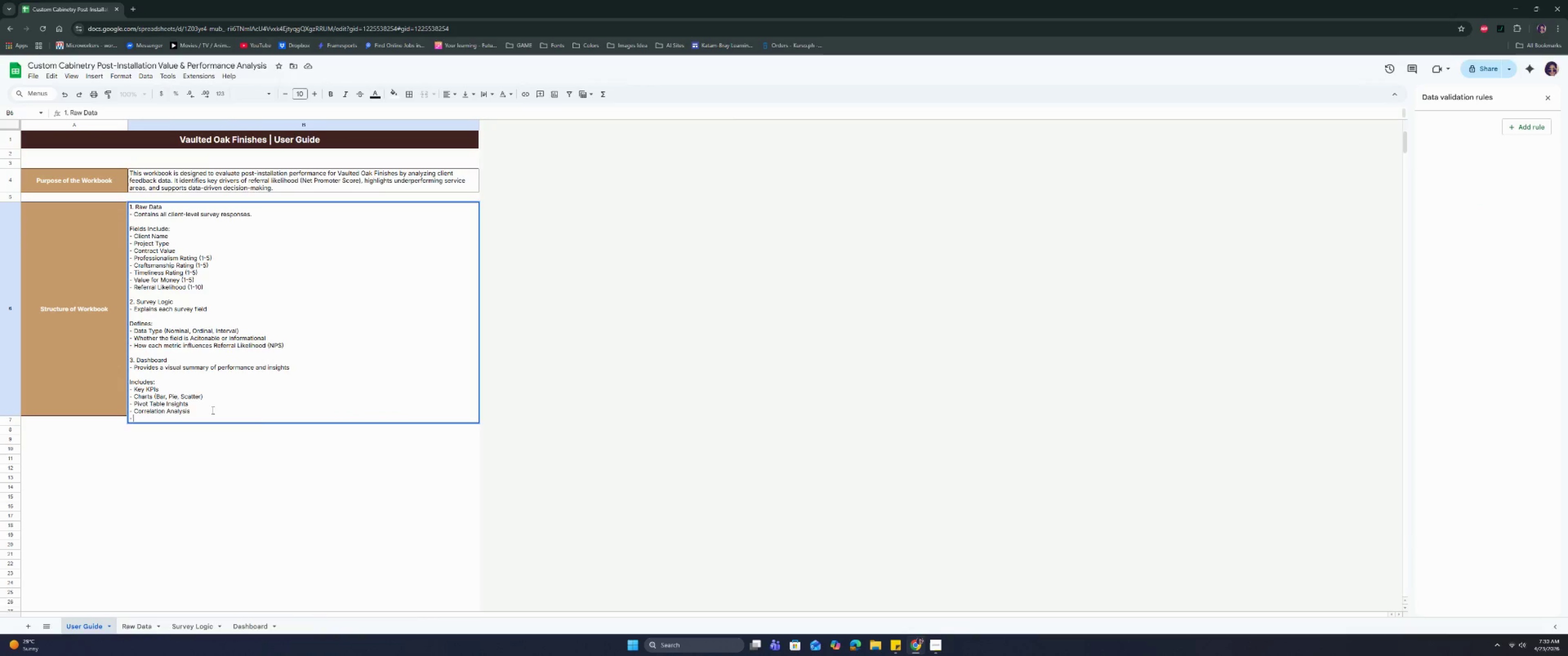 
key(Control+ControlLeft)
 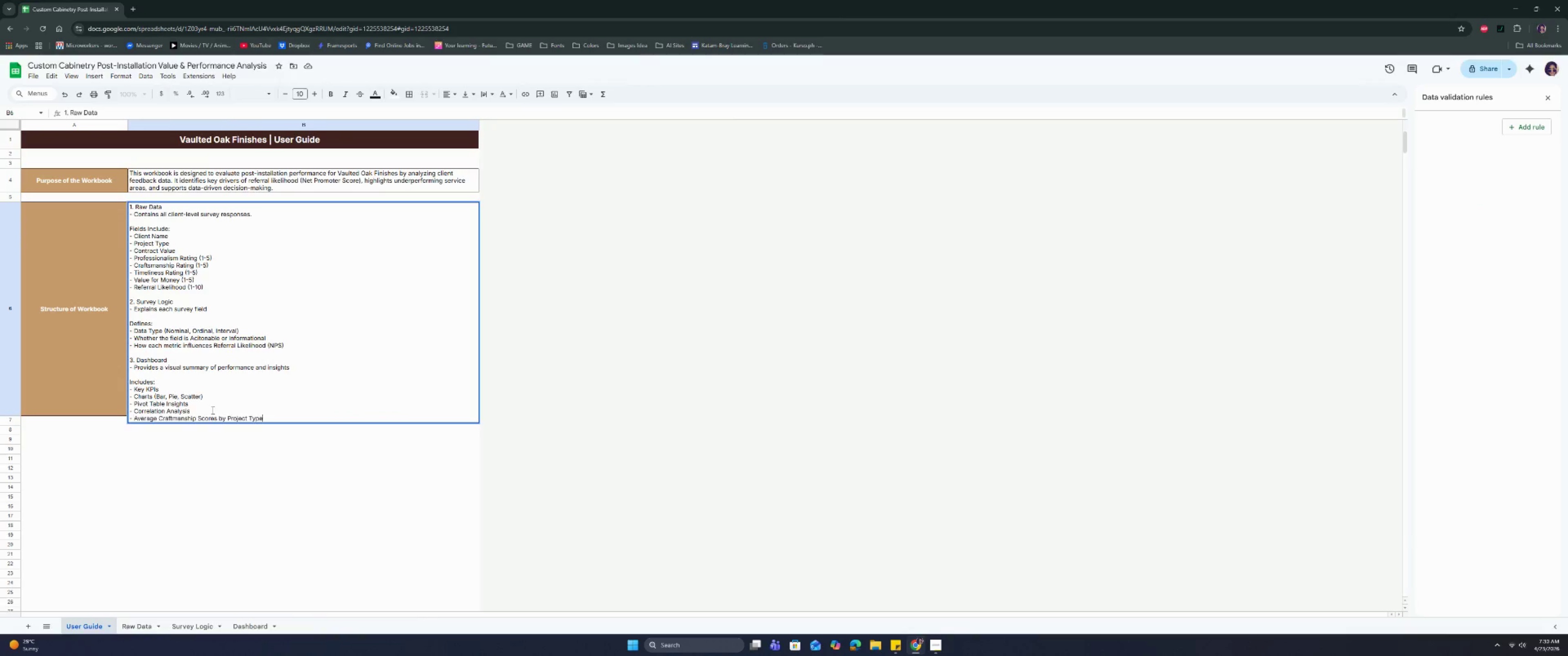 
key(Control+V)
 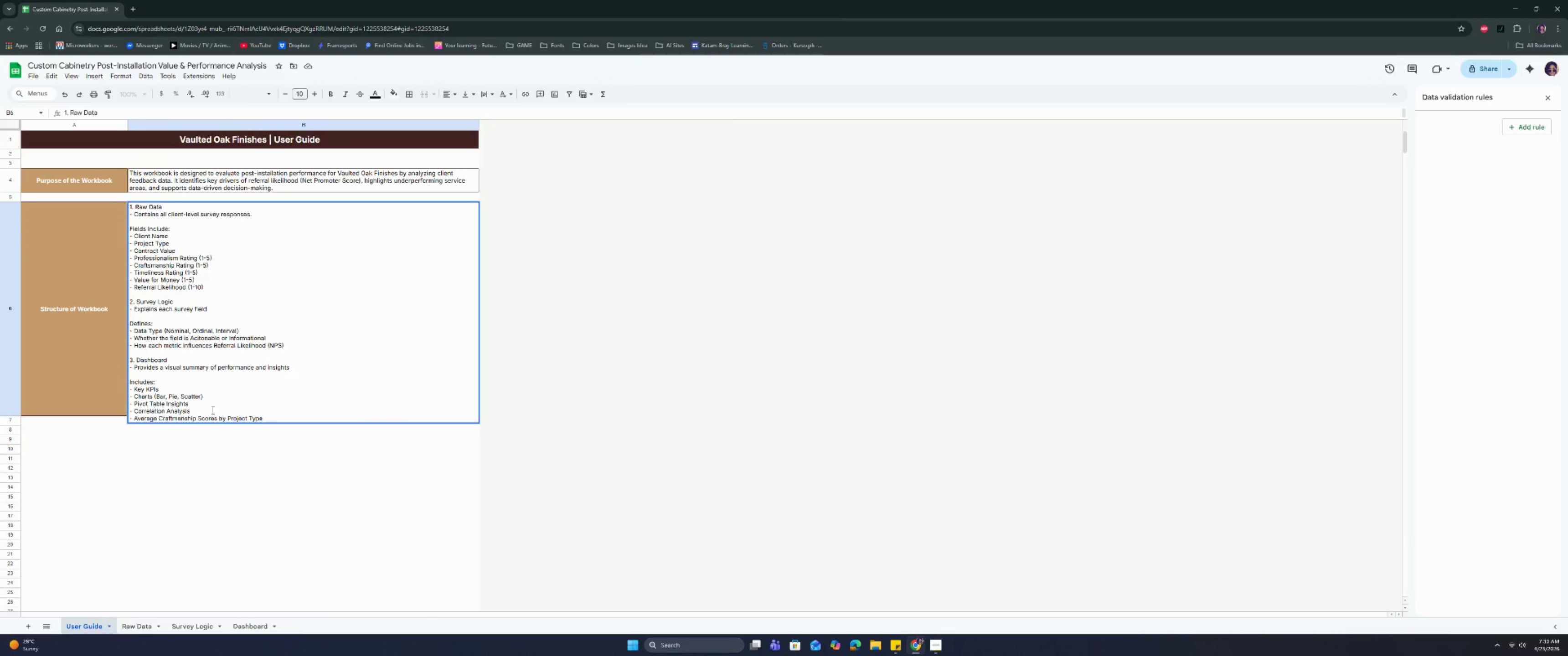 
wait(10.01)
 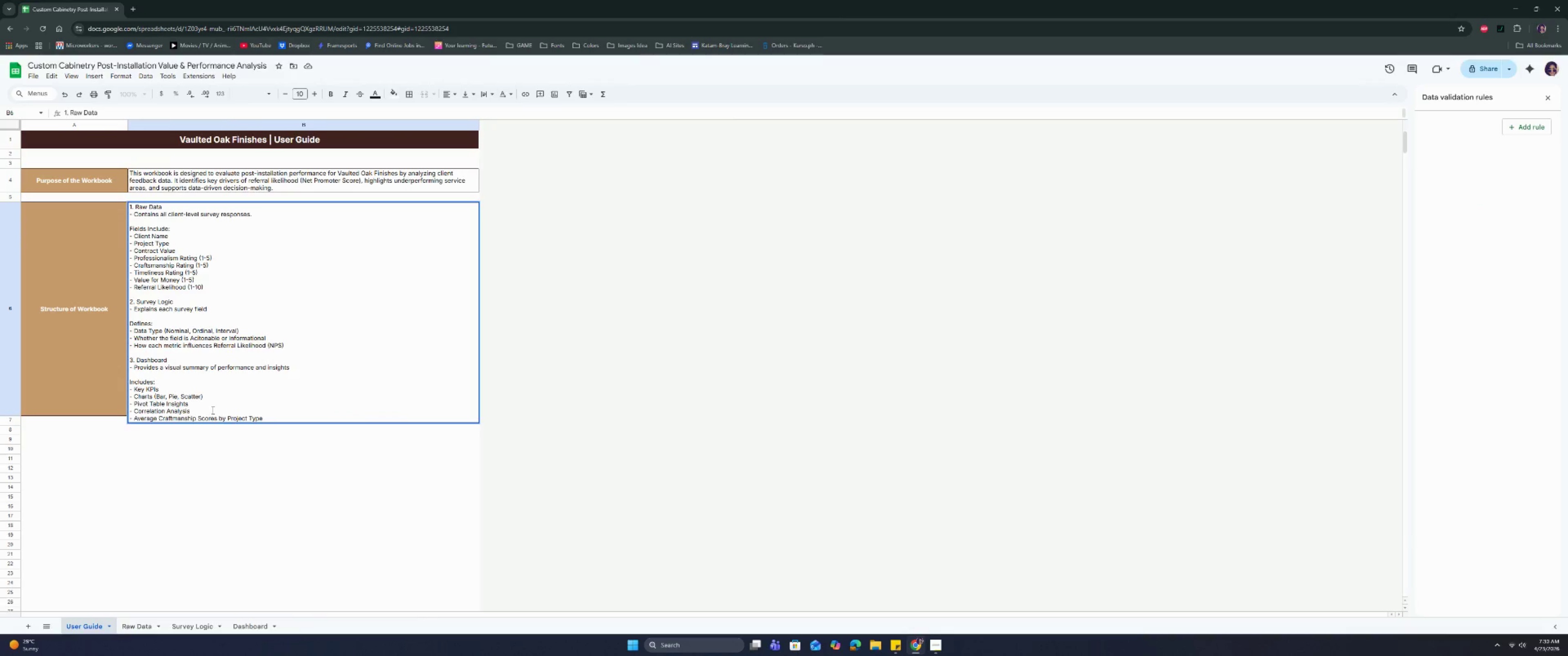 
left_click([248, 623])
 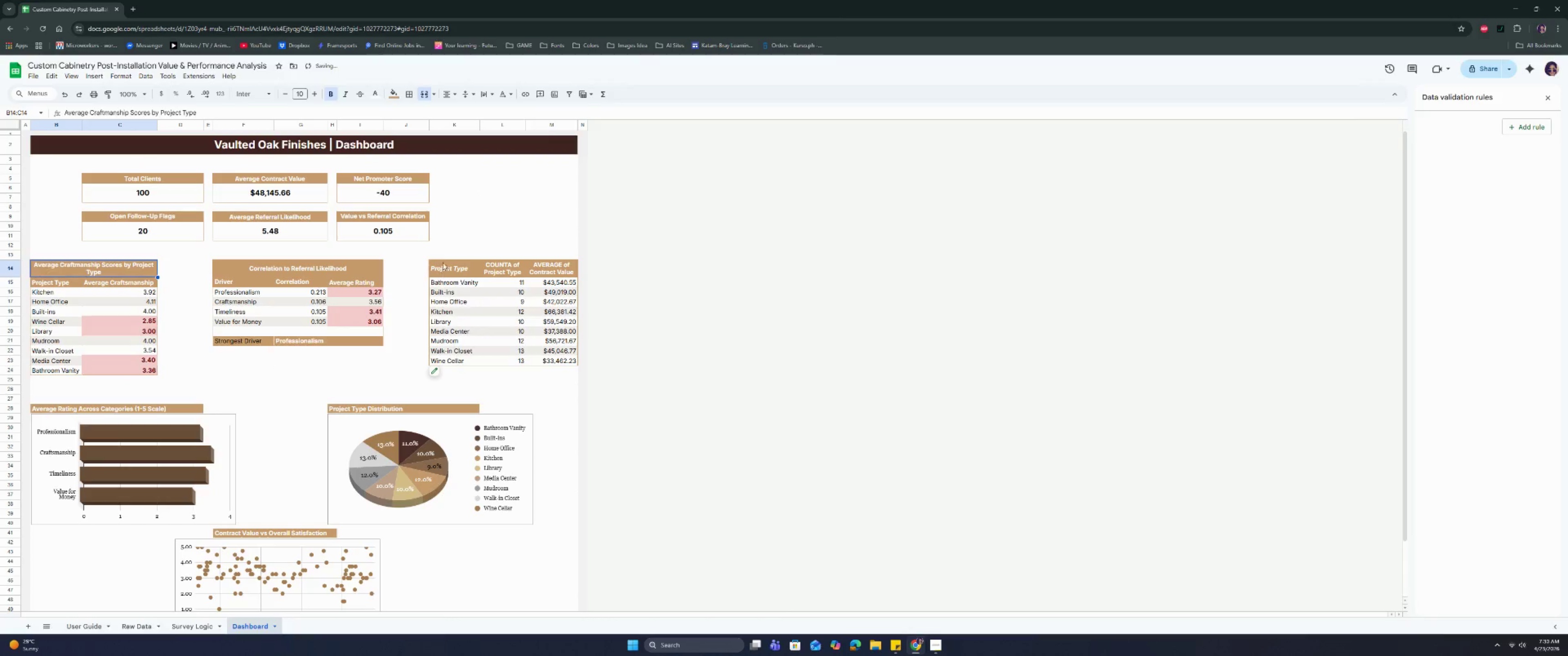 
left_click_drag(start_coordinate=[434, 256], to_coordinate=[554, 256])
 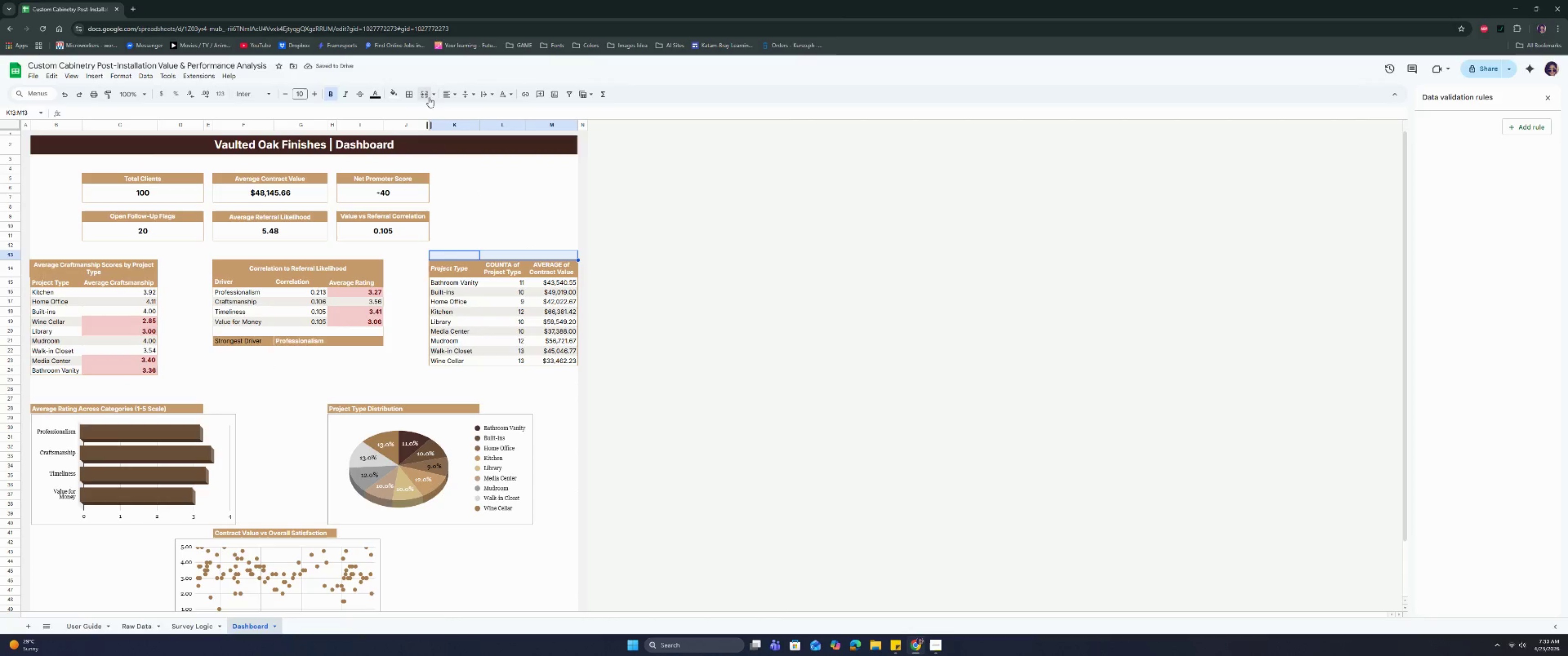 
left_click([420, 94])
 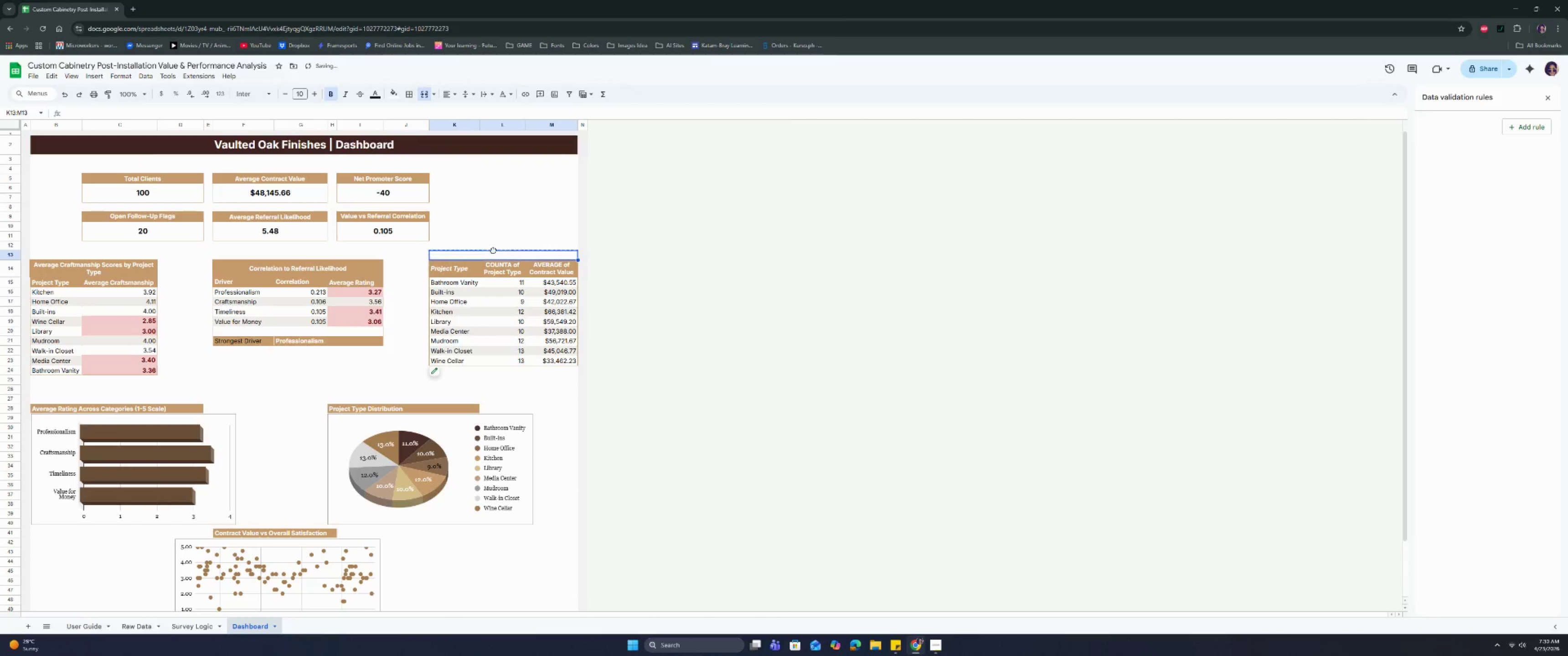 
double_click([494, 255])
 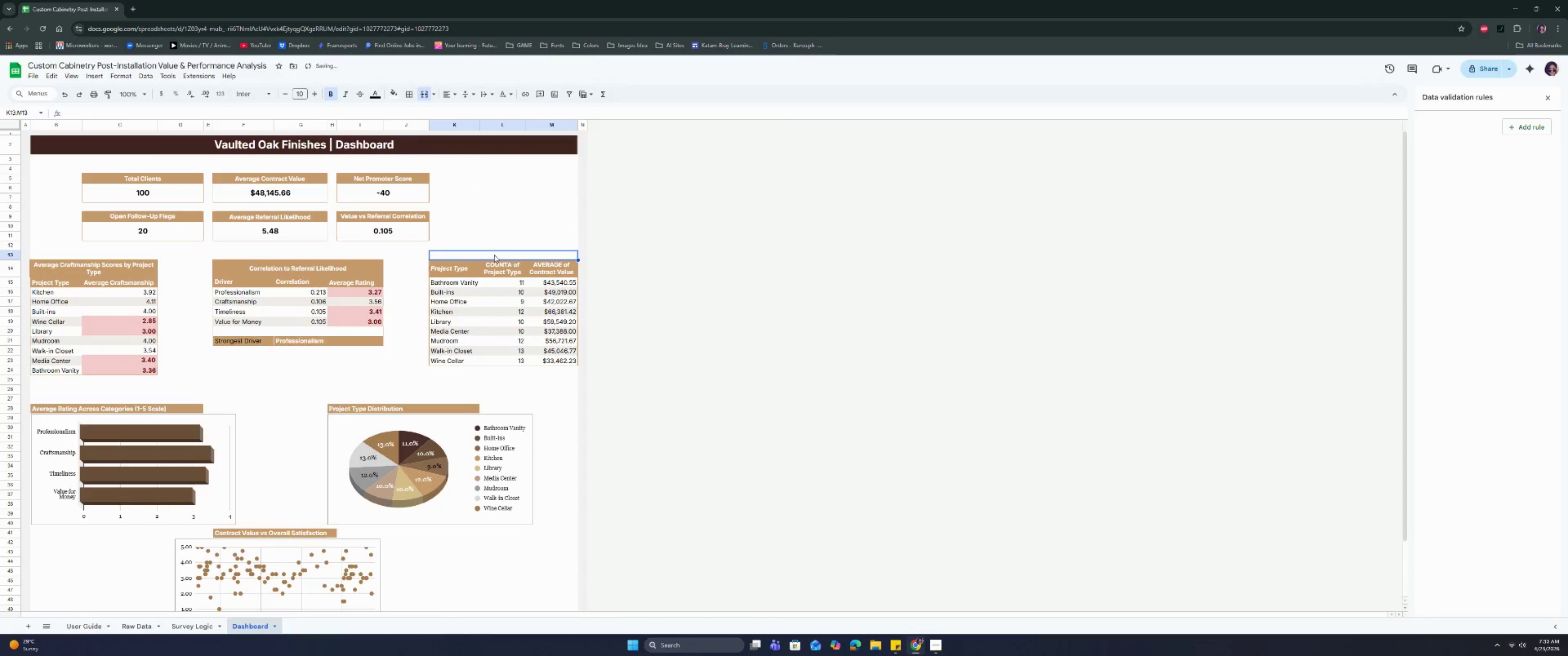 
triple_click([494, 255])
 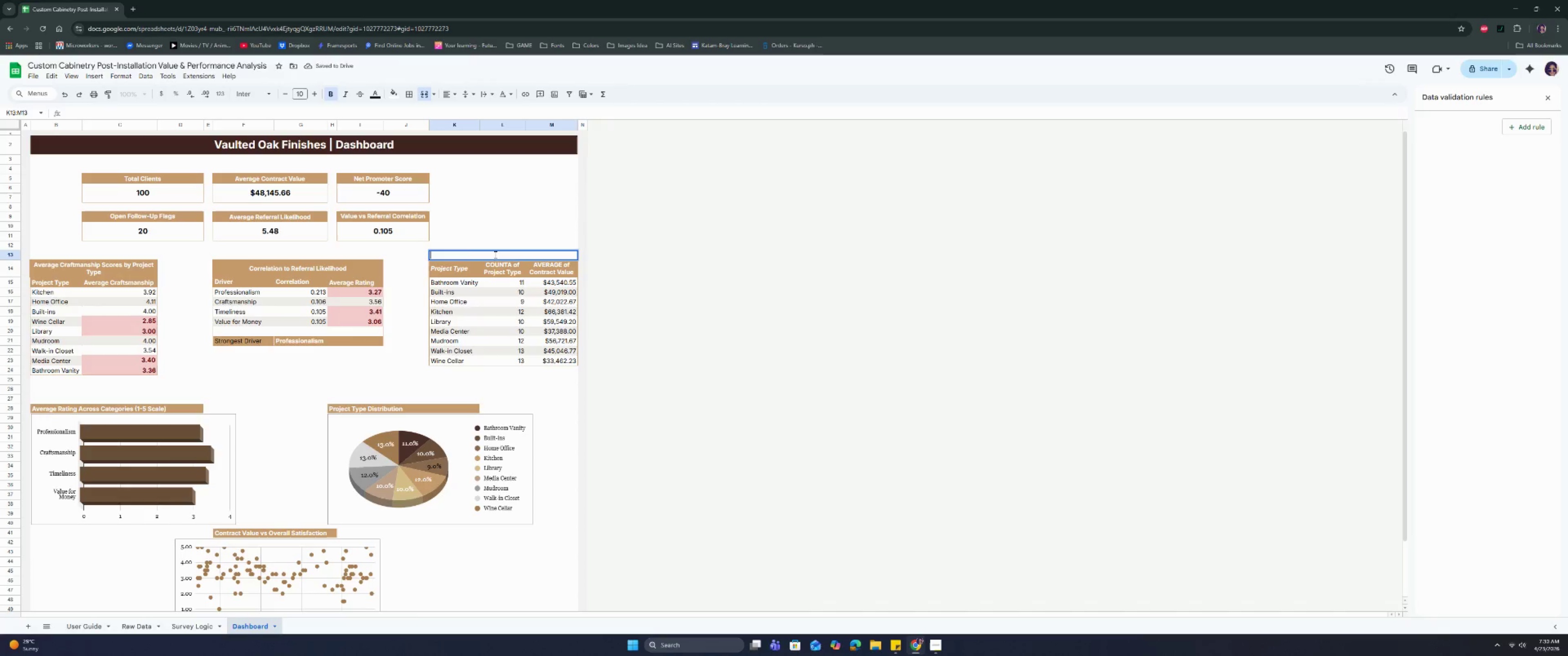 
type(Pivot Table Insights)
 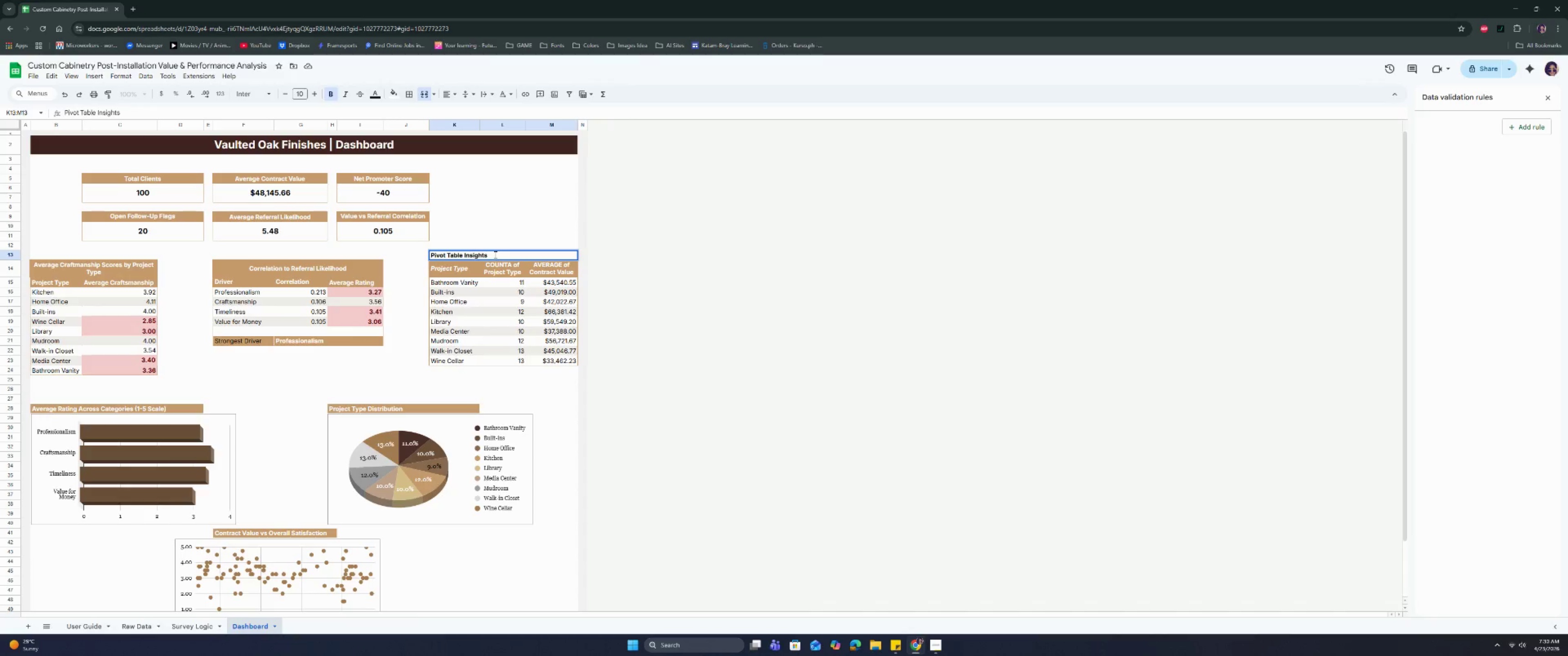 
key(Enter)
 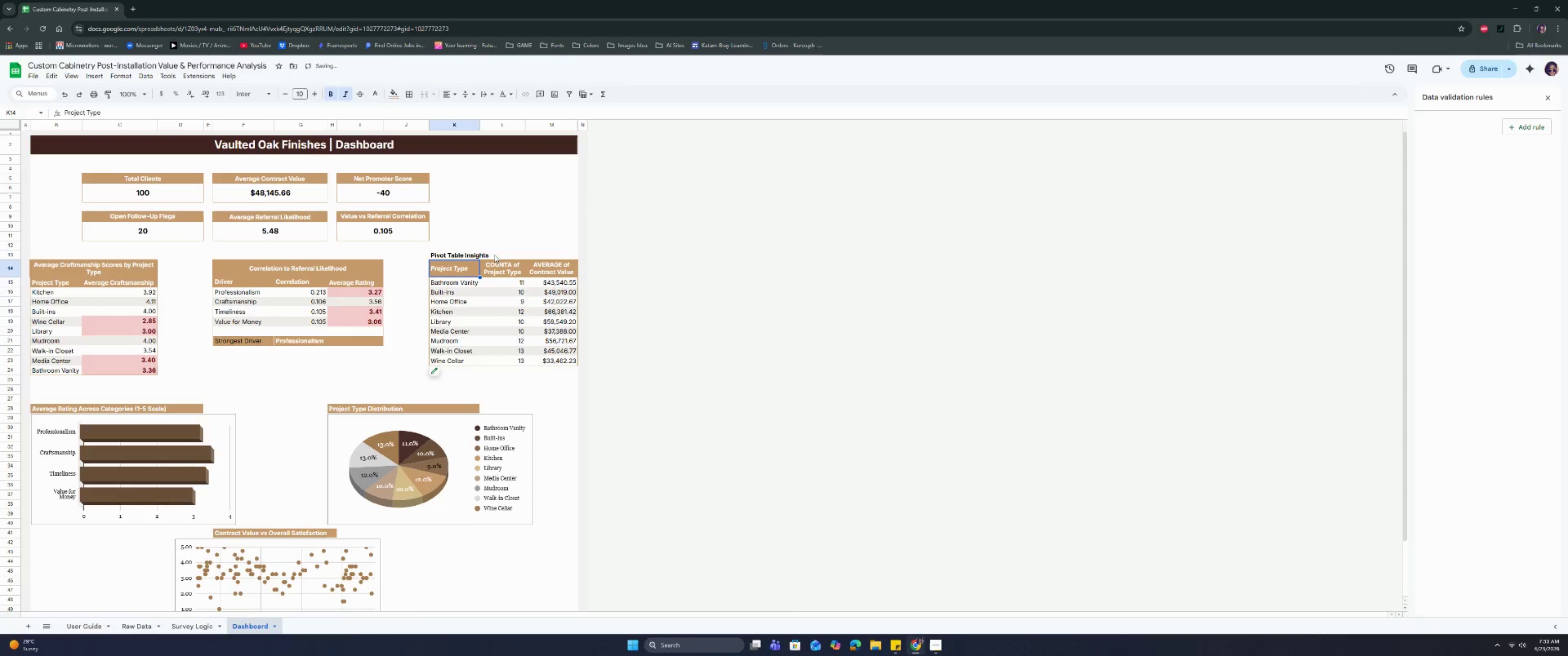 
left_click([495, 255])
 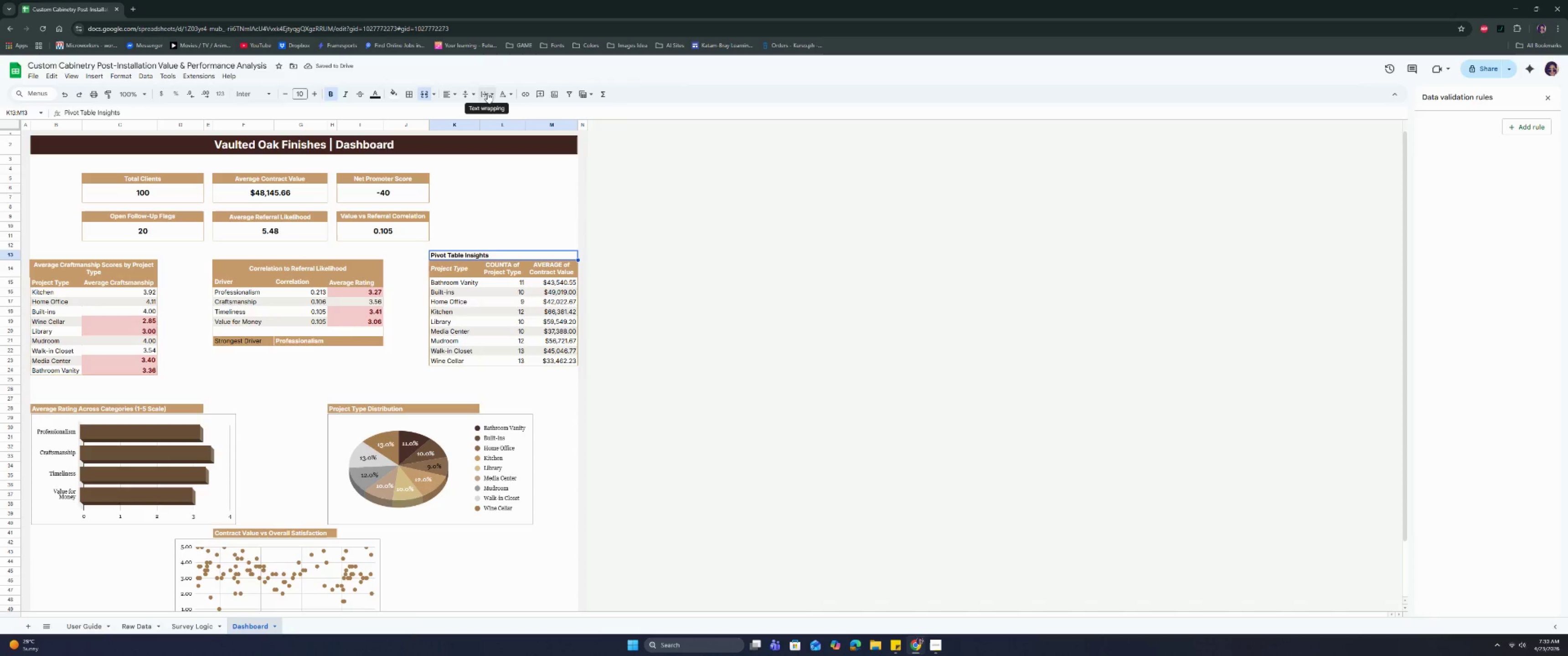 
double_click([474, 110])
 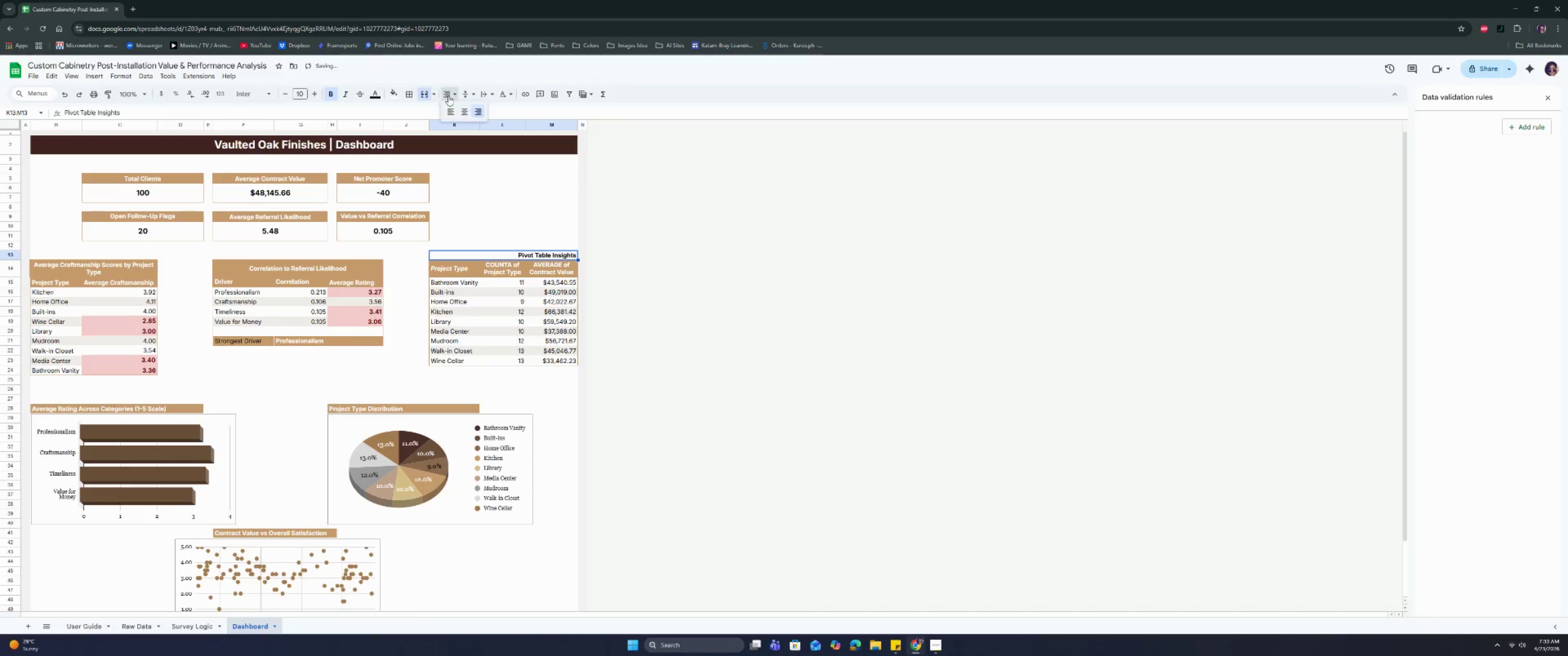 
double_click([466, 114])
 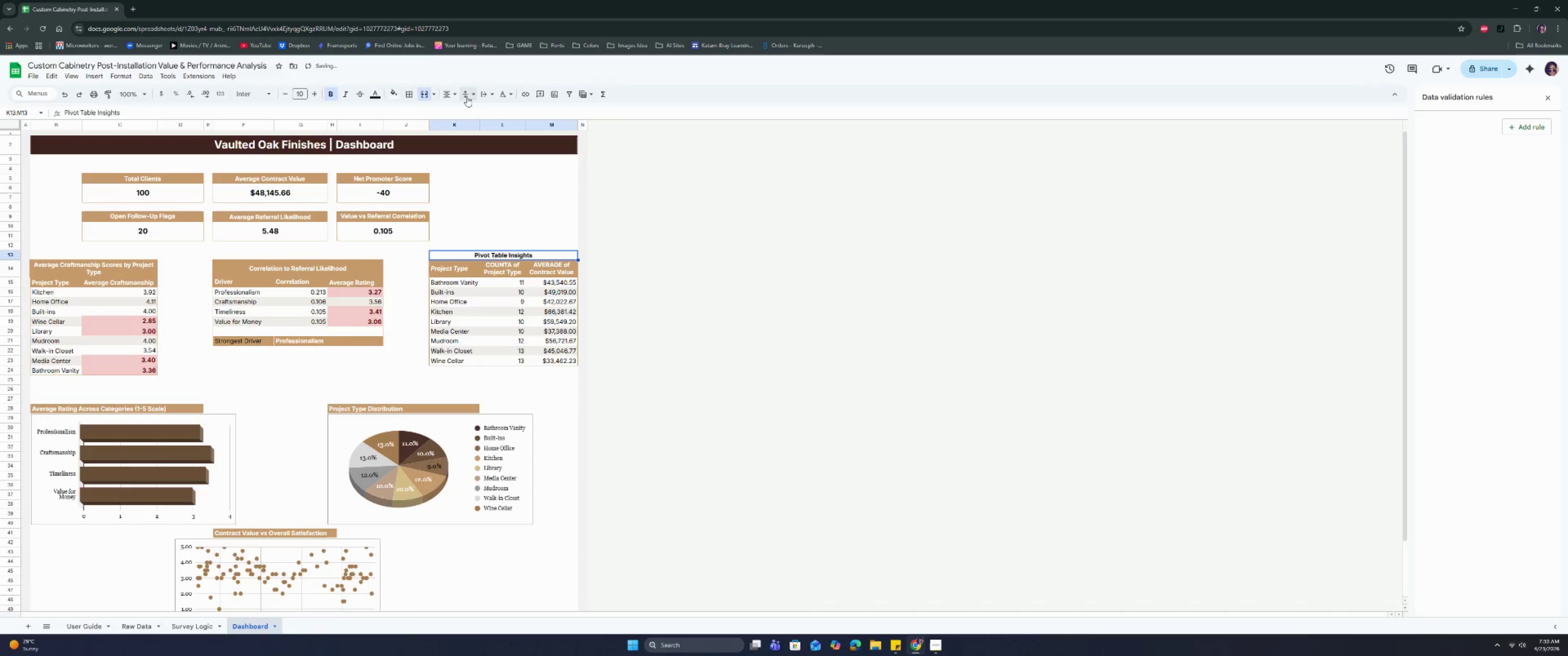 
triple_click([467, 91])
 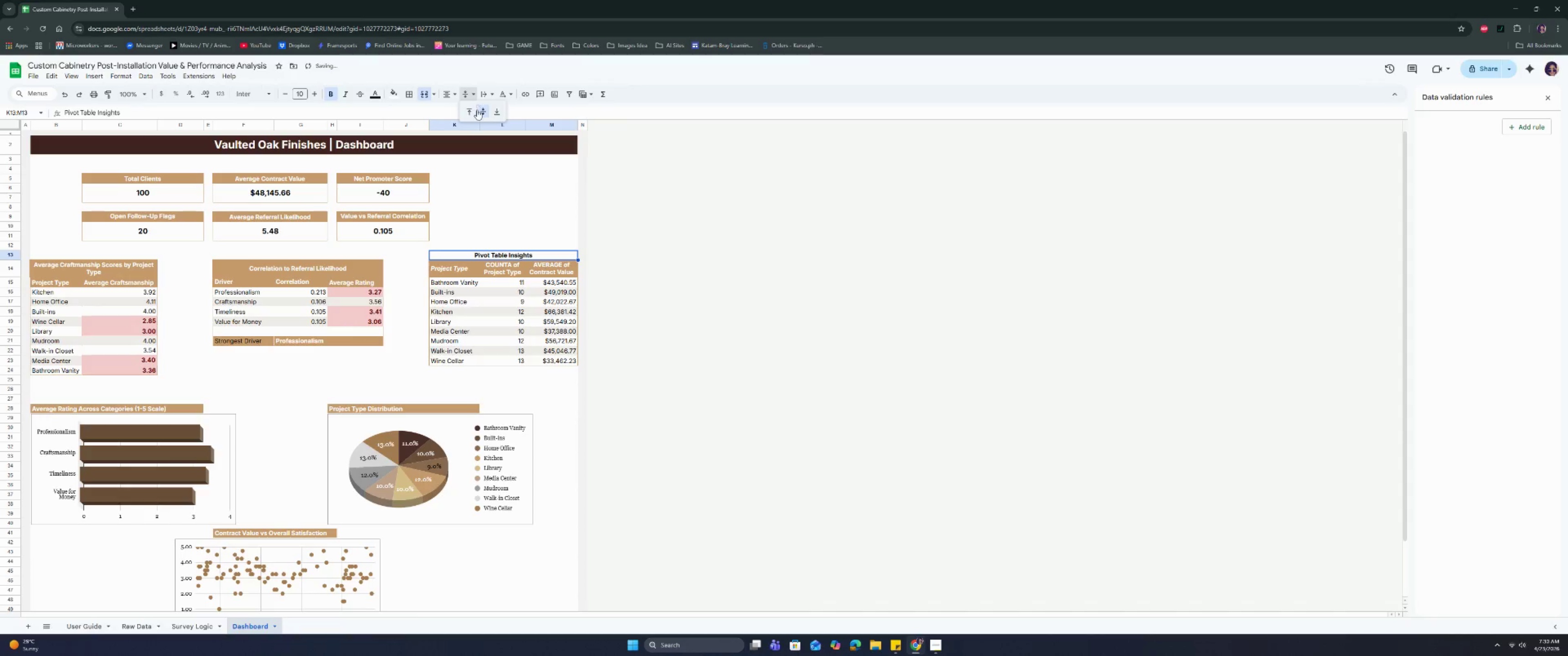 
triple_click([477, 112])
 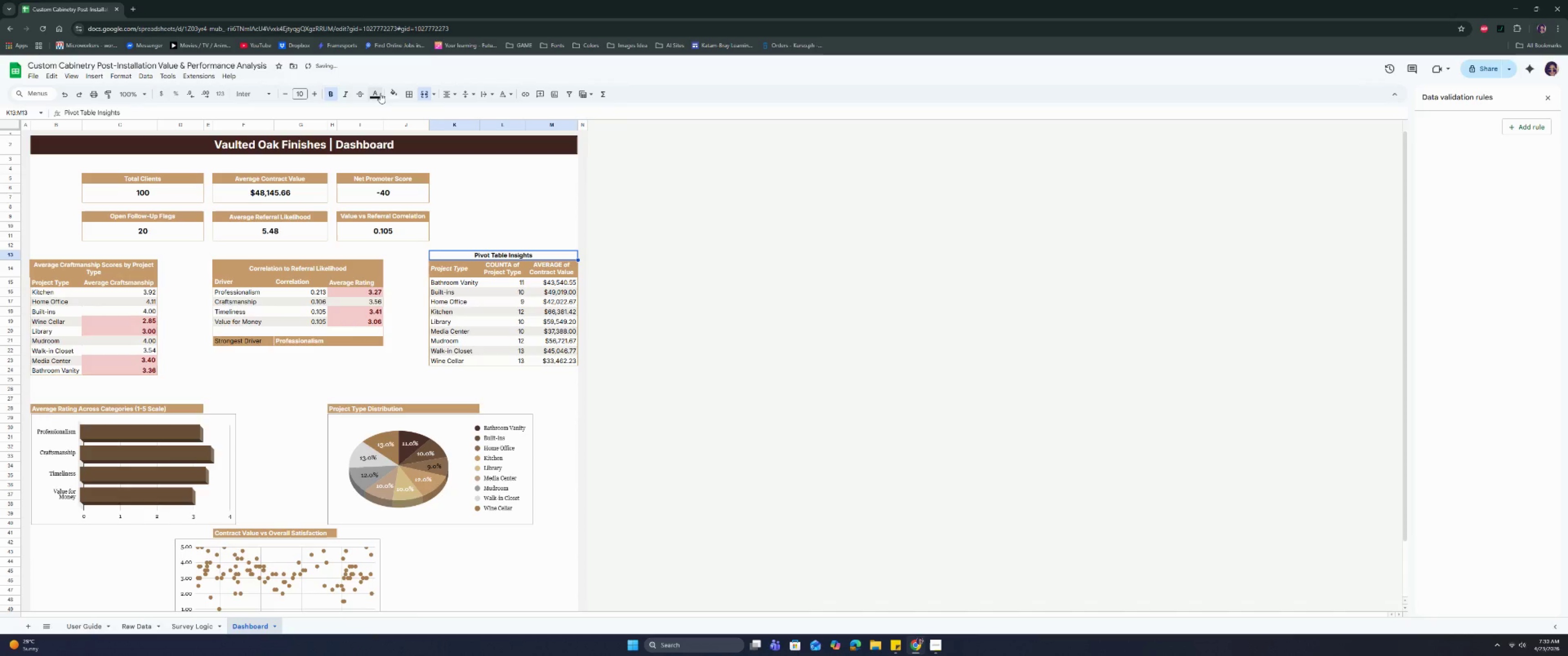 
left_click([380, 93])
 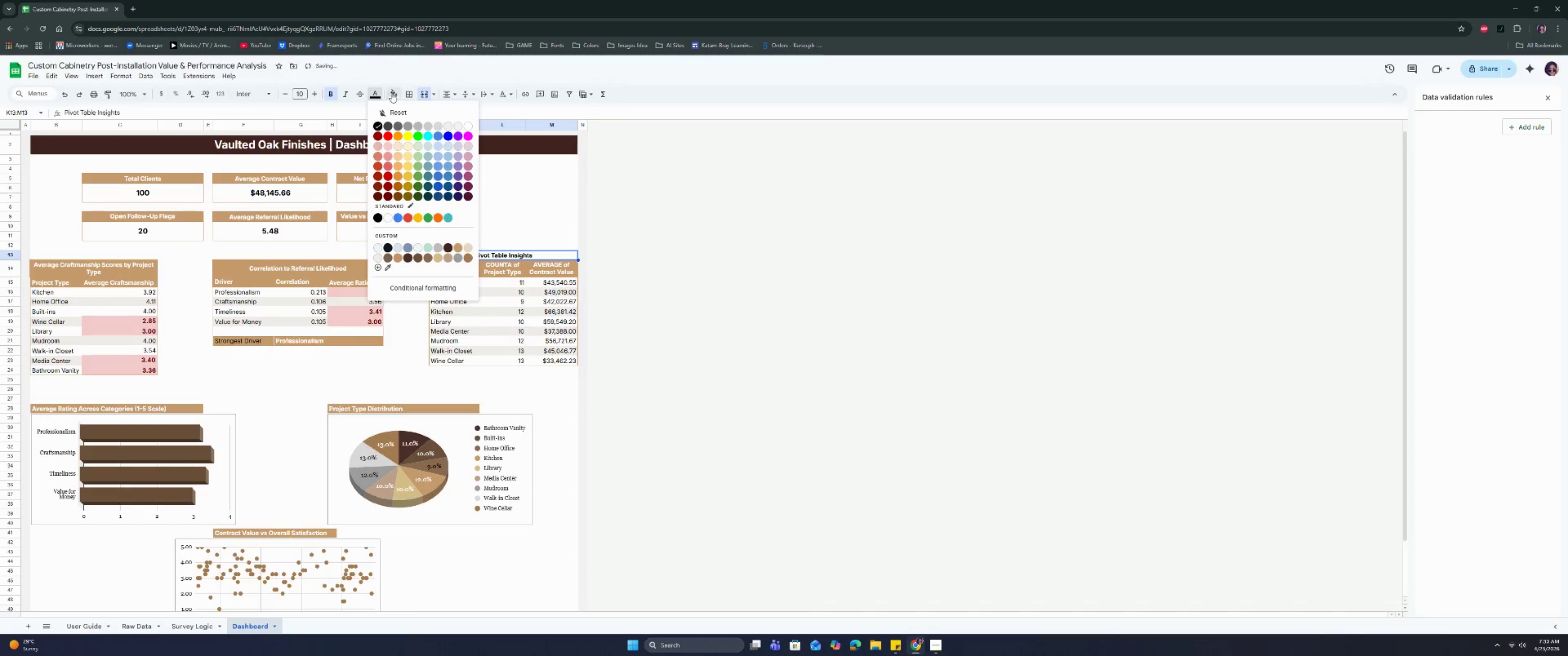 
double_click([392, 92])
 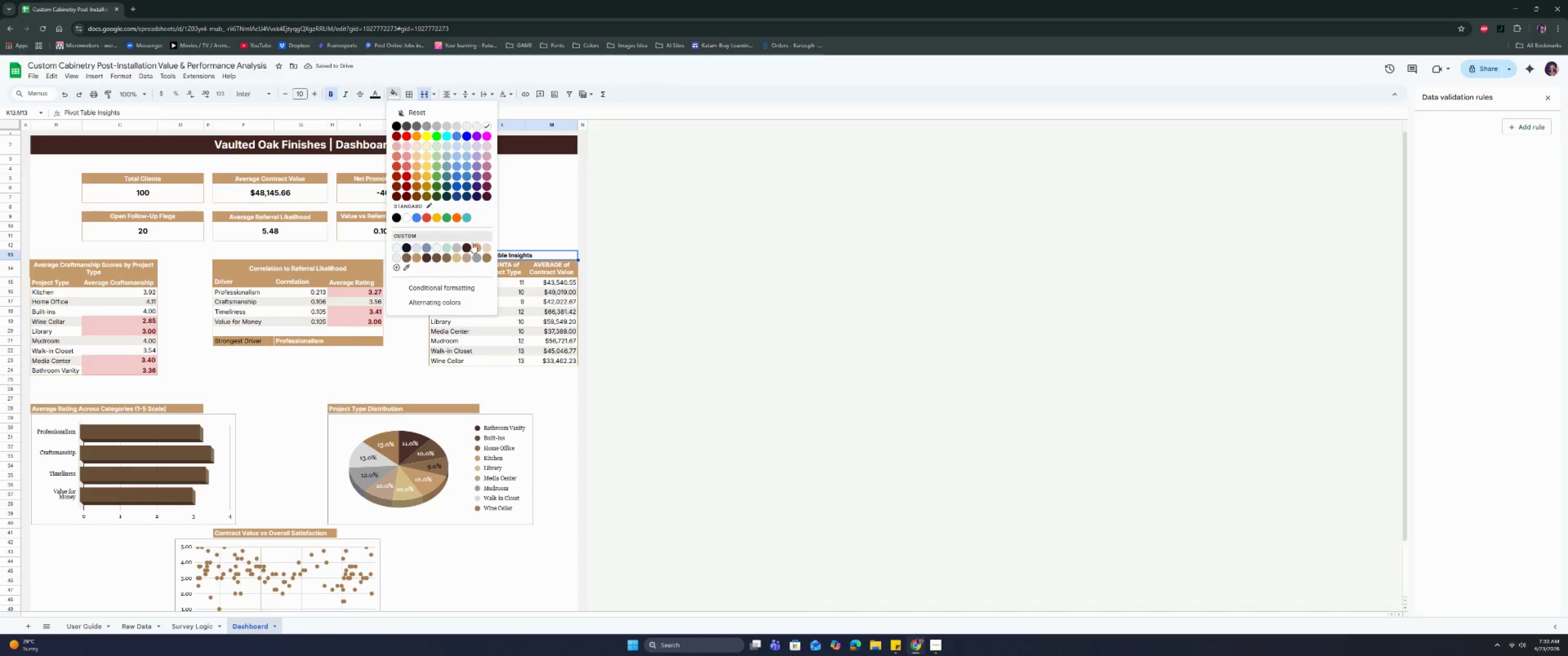 
left_click([474, 248])
 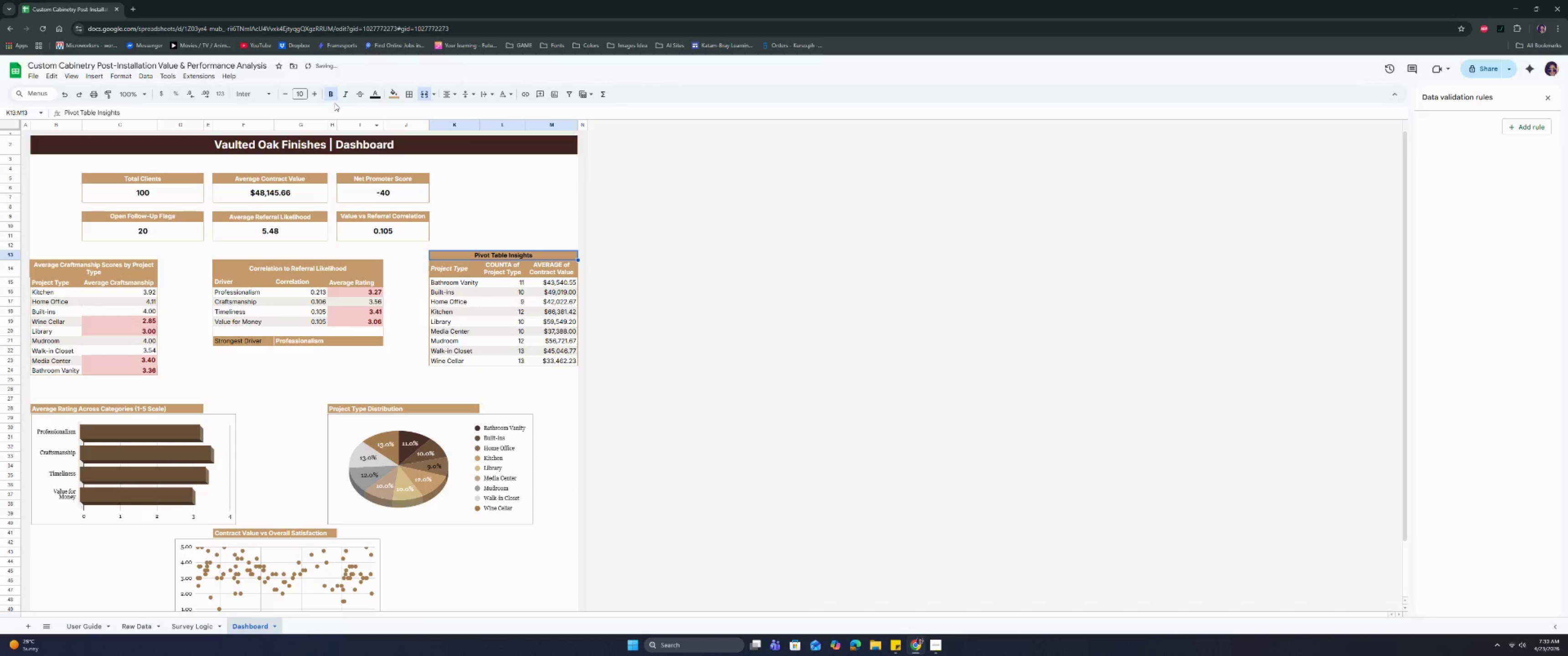 
left_click([334, 96])
 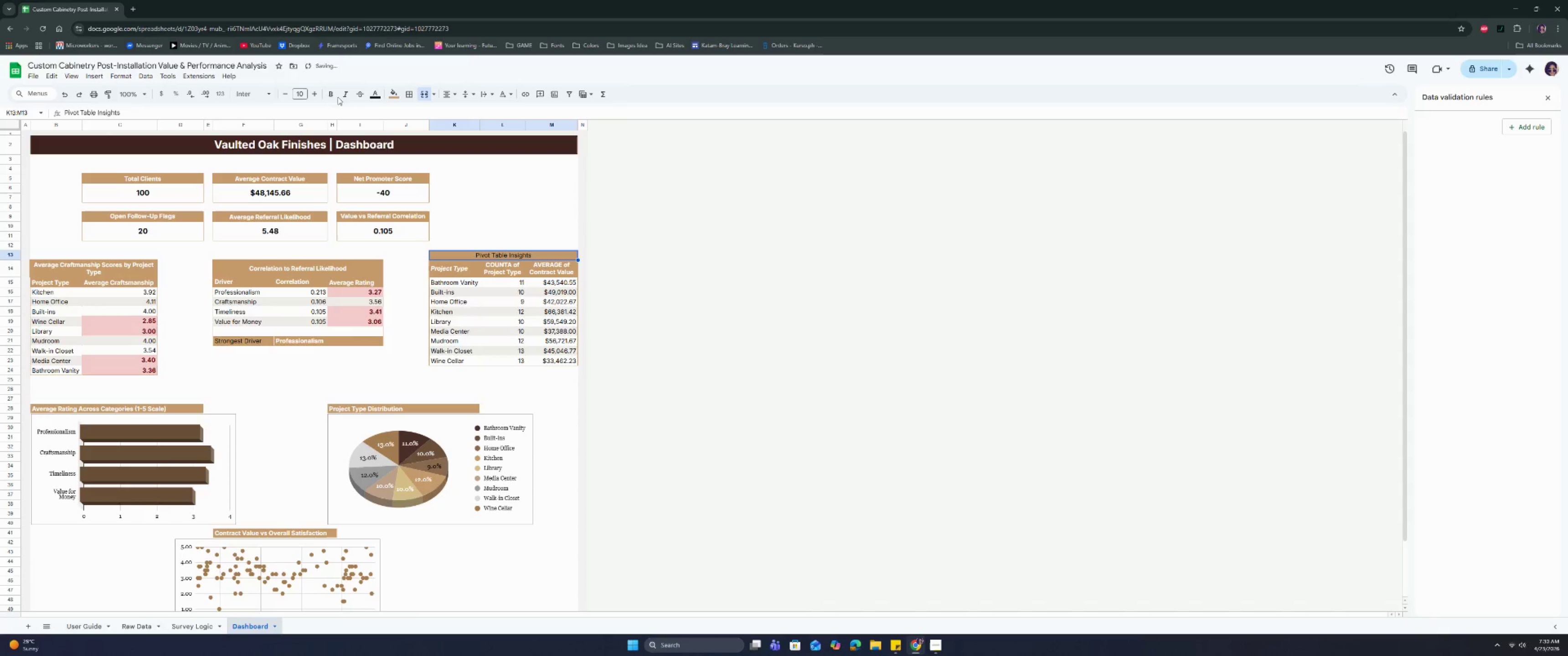 
left_click([331, 96])
 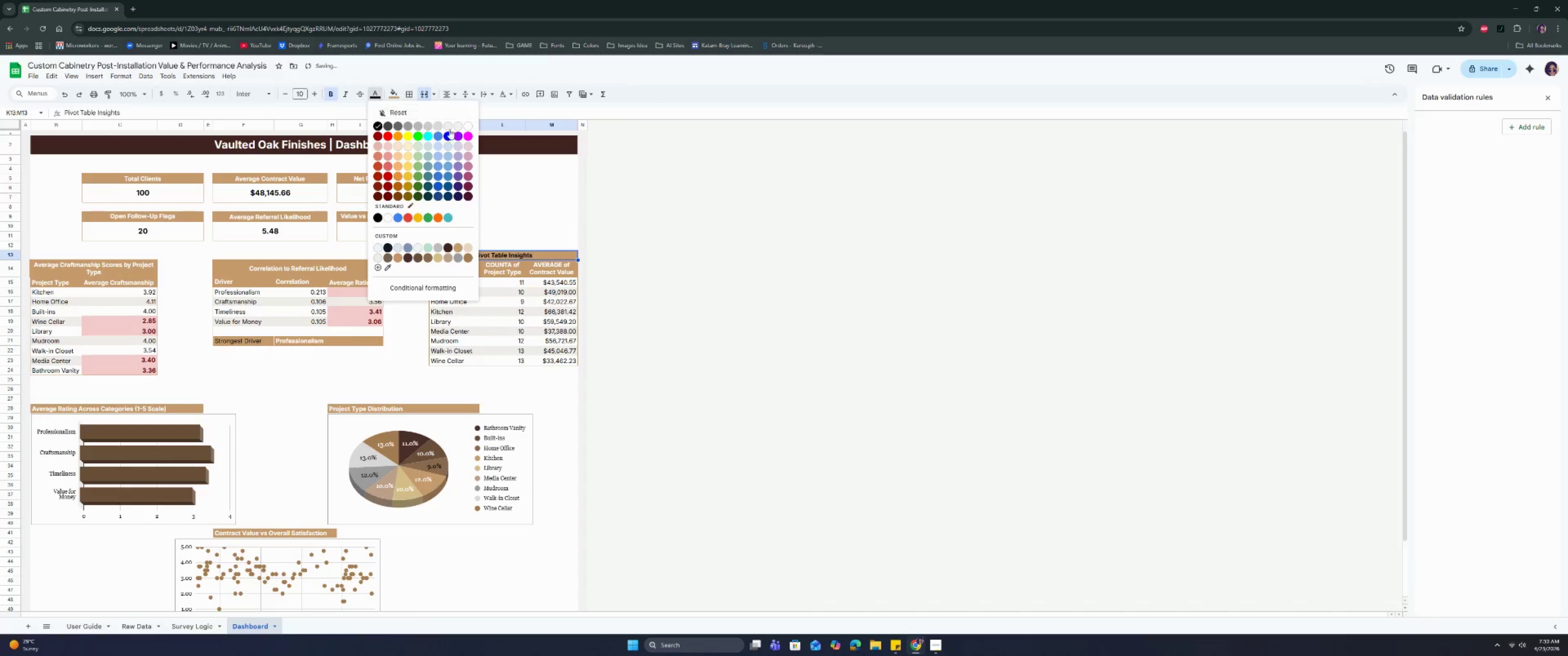 
left_click([470, 126])
 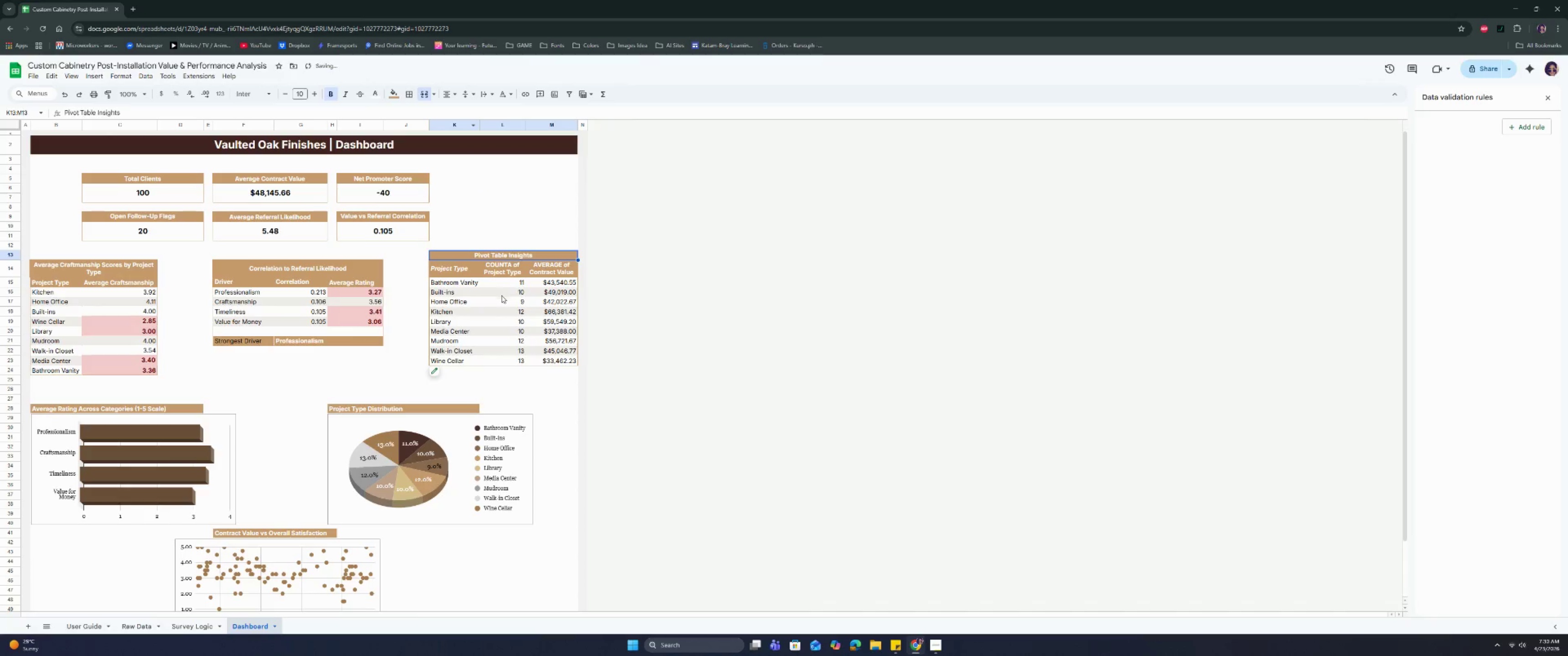 
left_click([501, 297])
 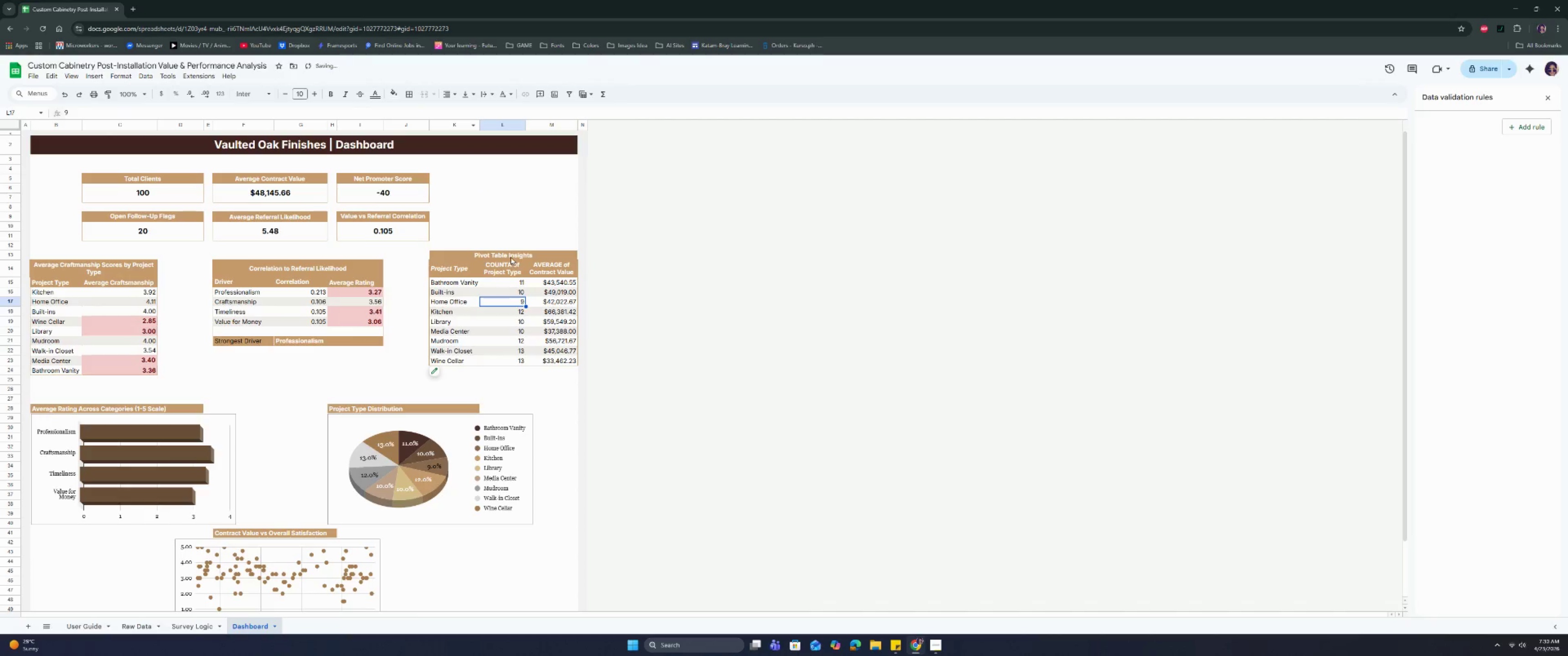 
left_click([511, 257])
 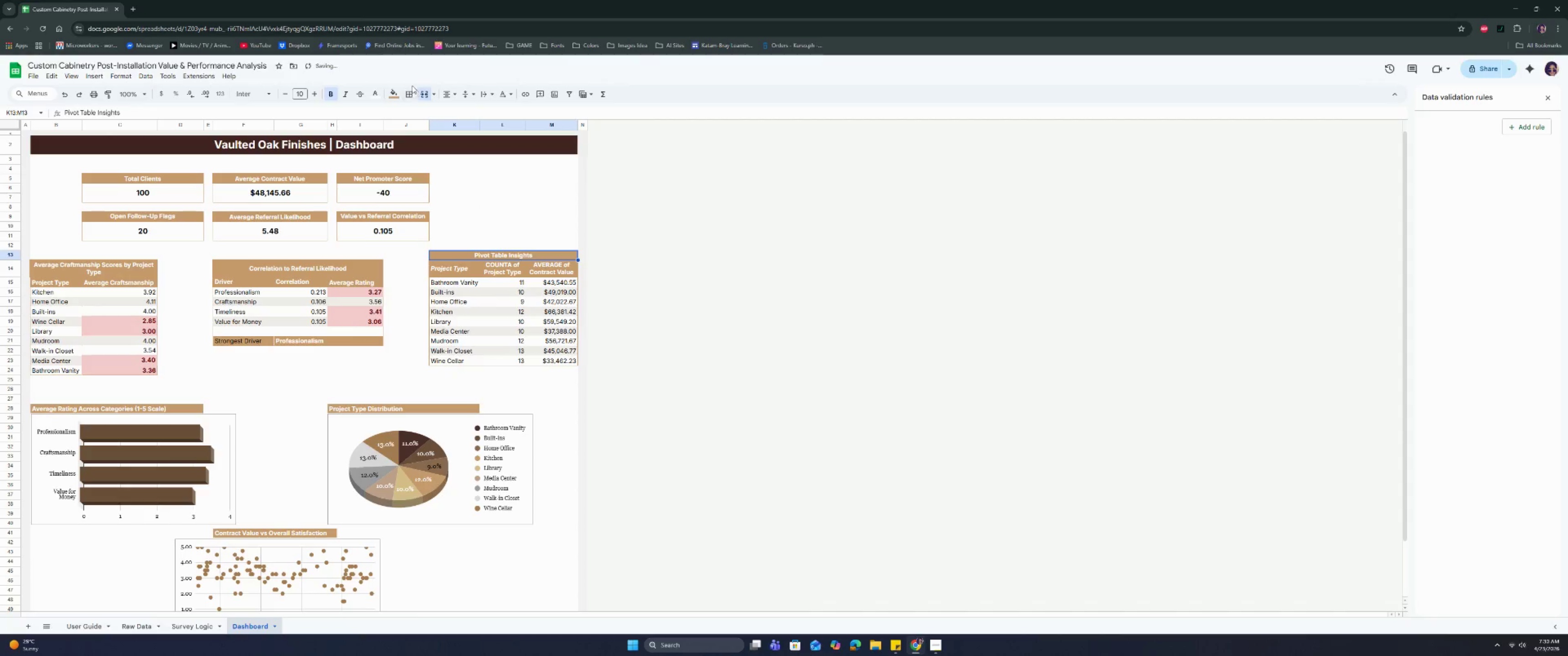 
double_click([413, 92])
 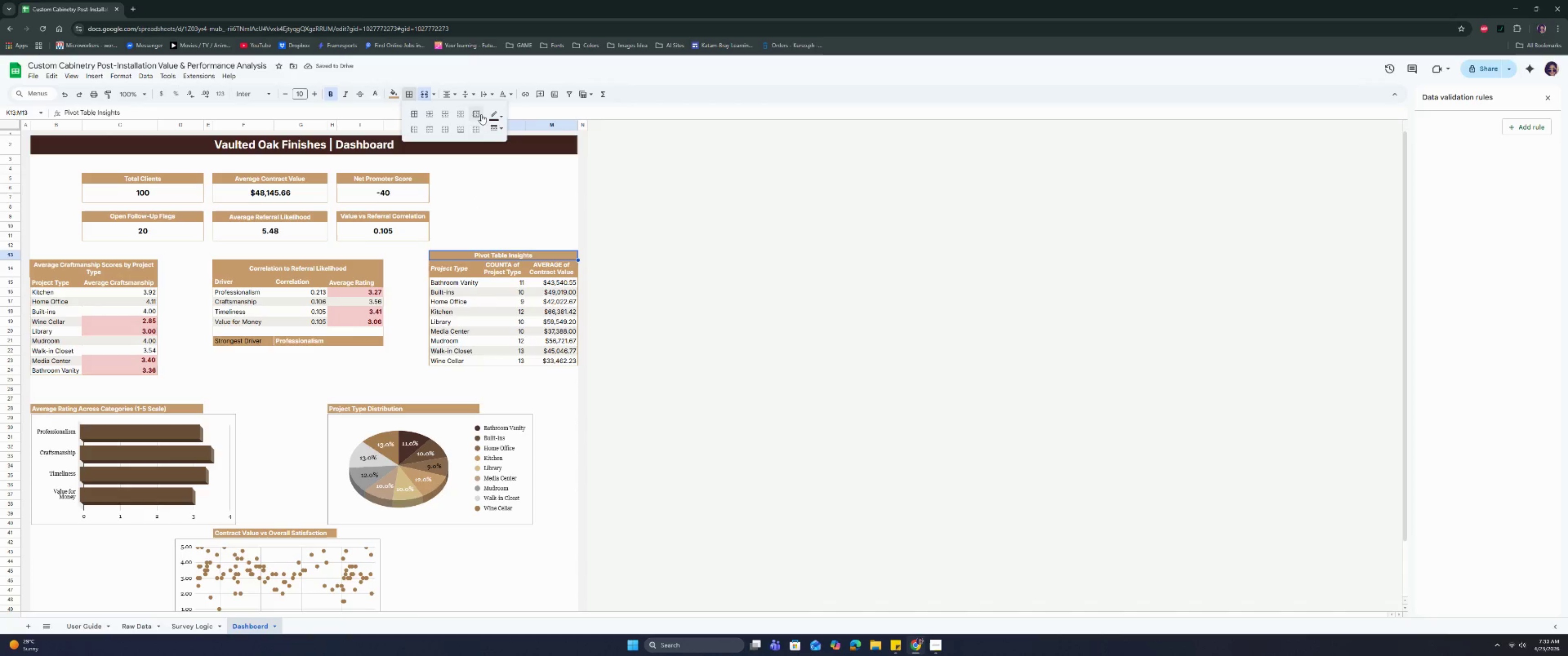 
left_click([497, 113])
 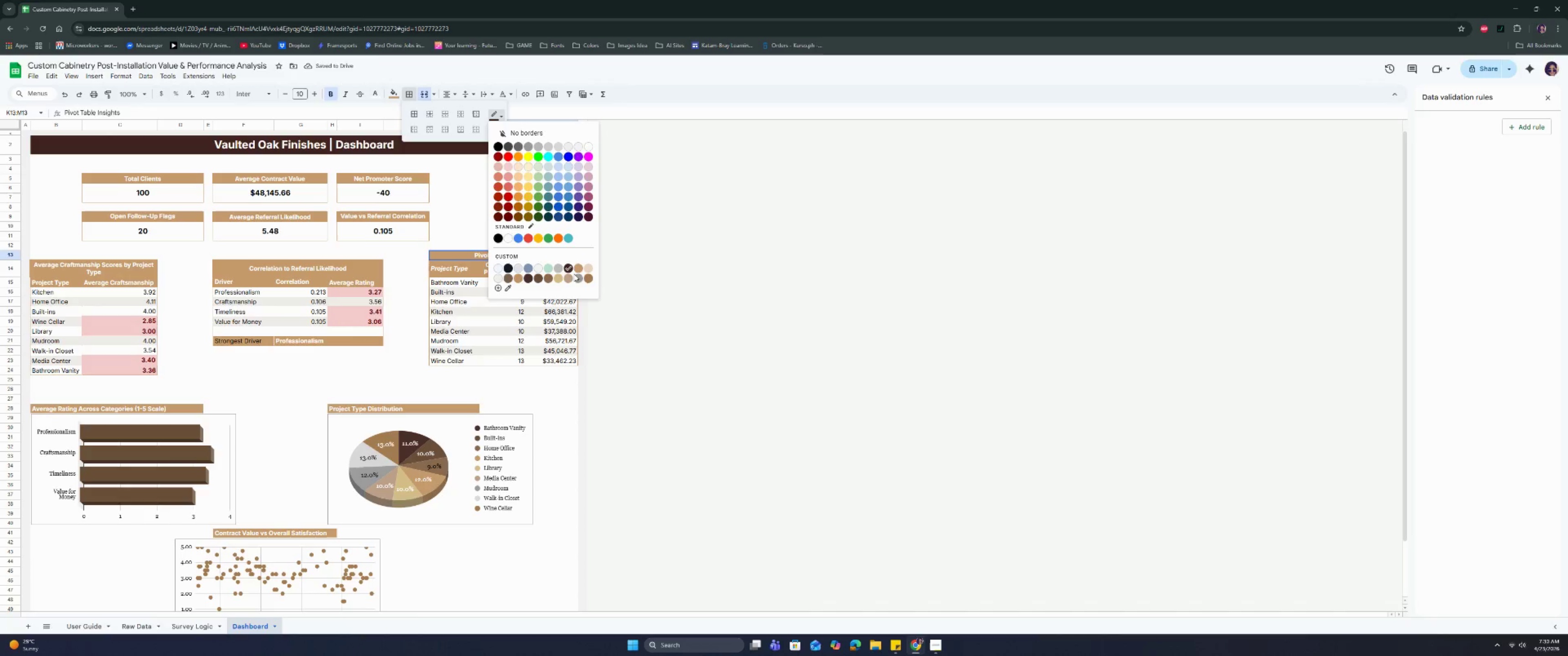 
left_click([579, 267])
 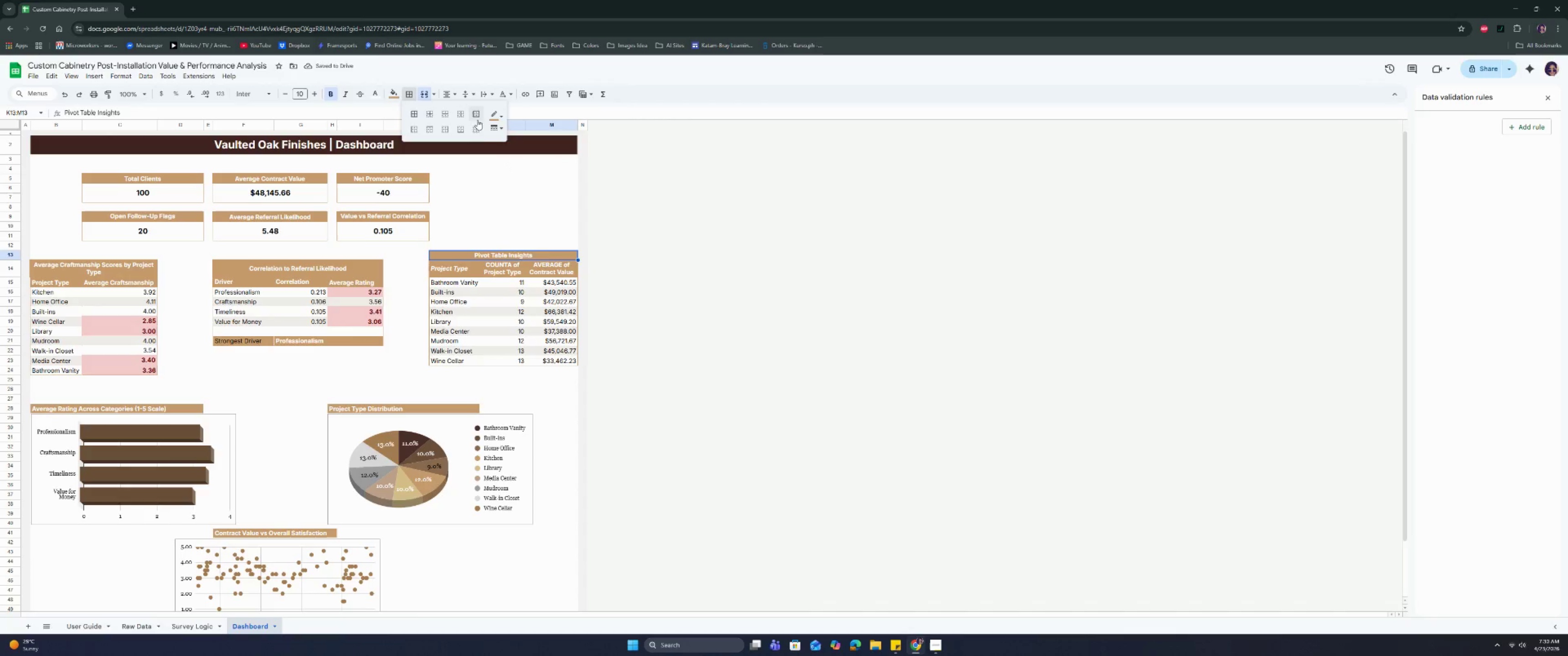 
left_click([495, 128])
 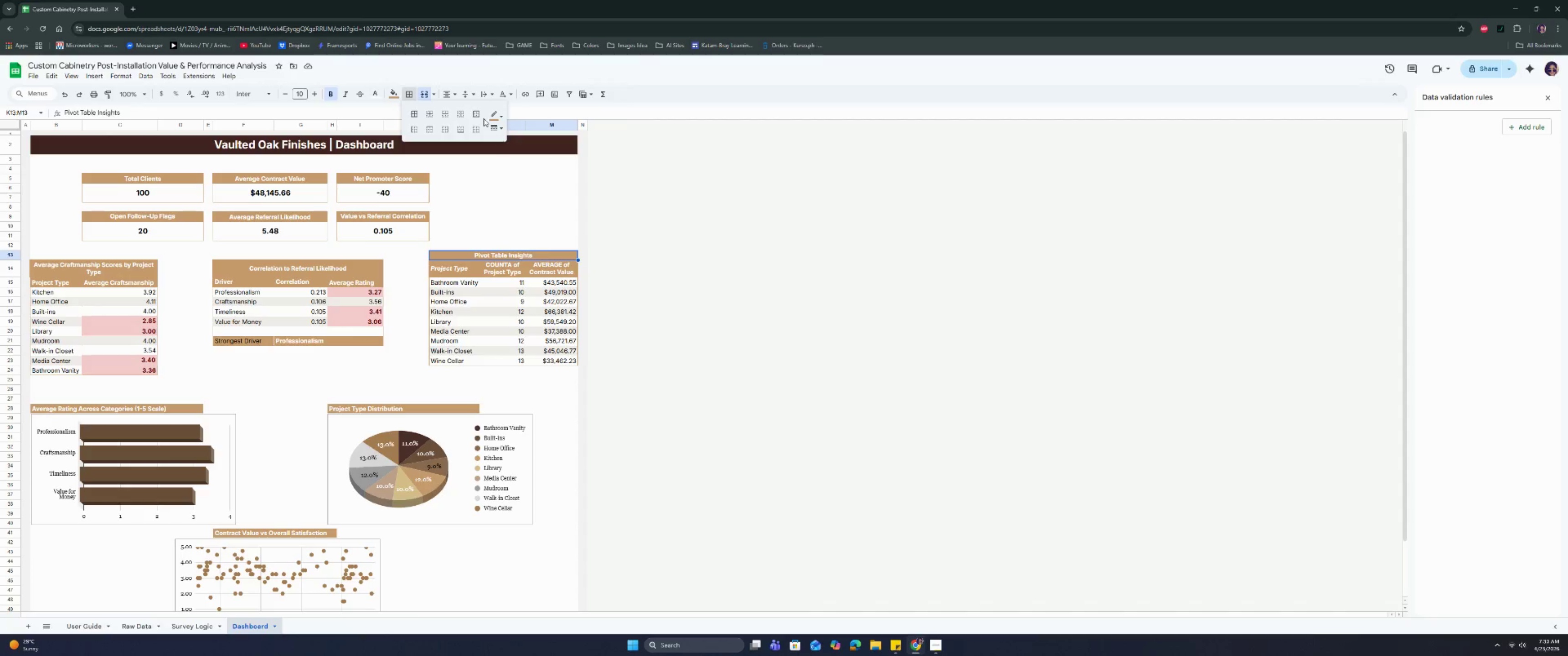 
left_click([476, 109])
 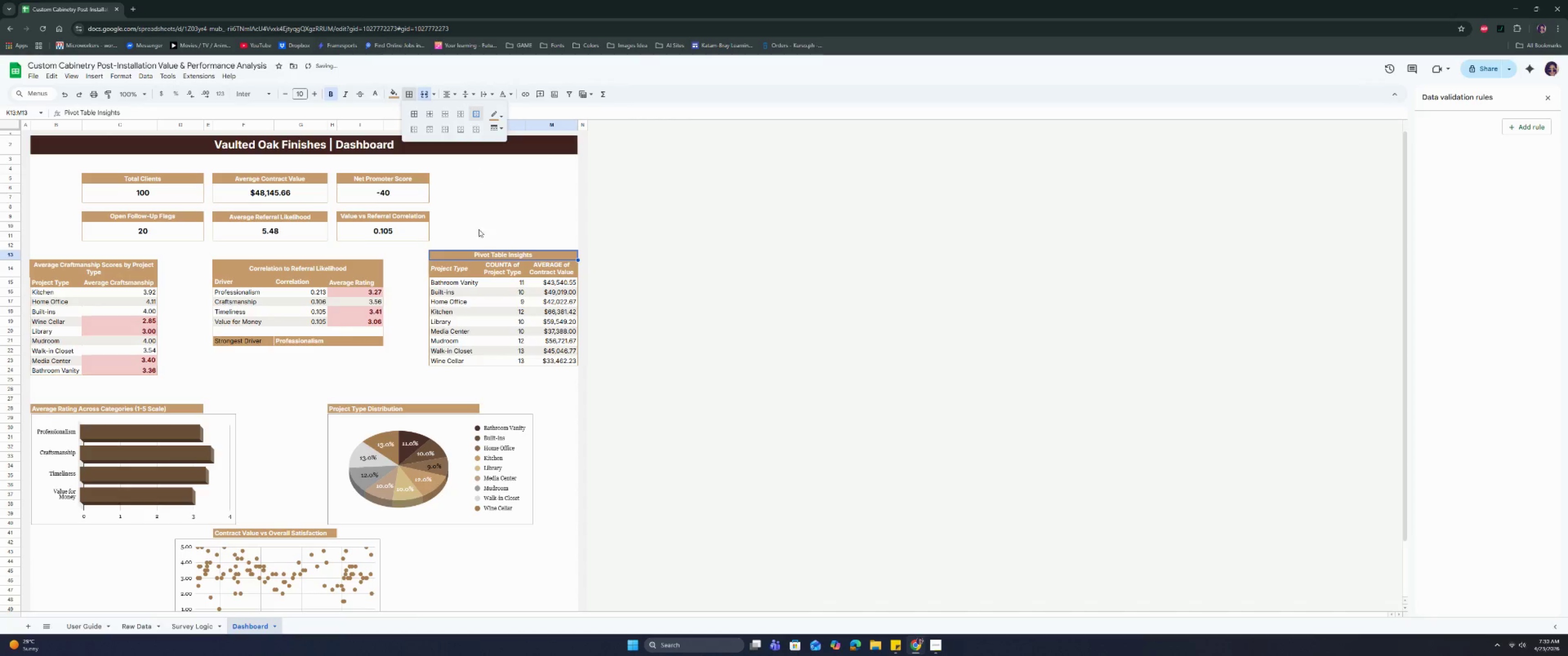 
left_click([493, 297])
 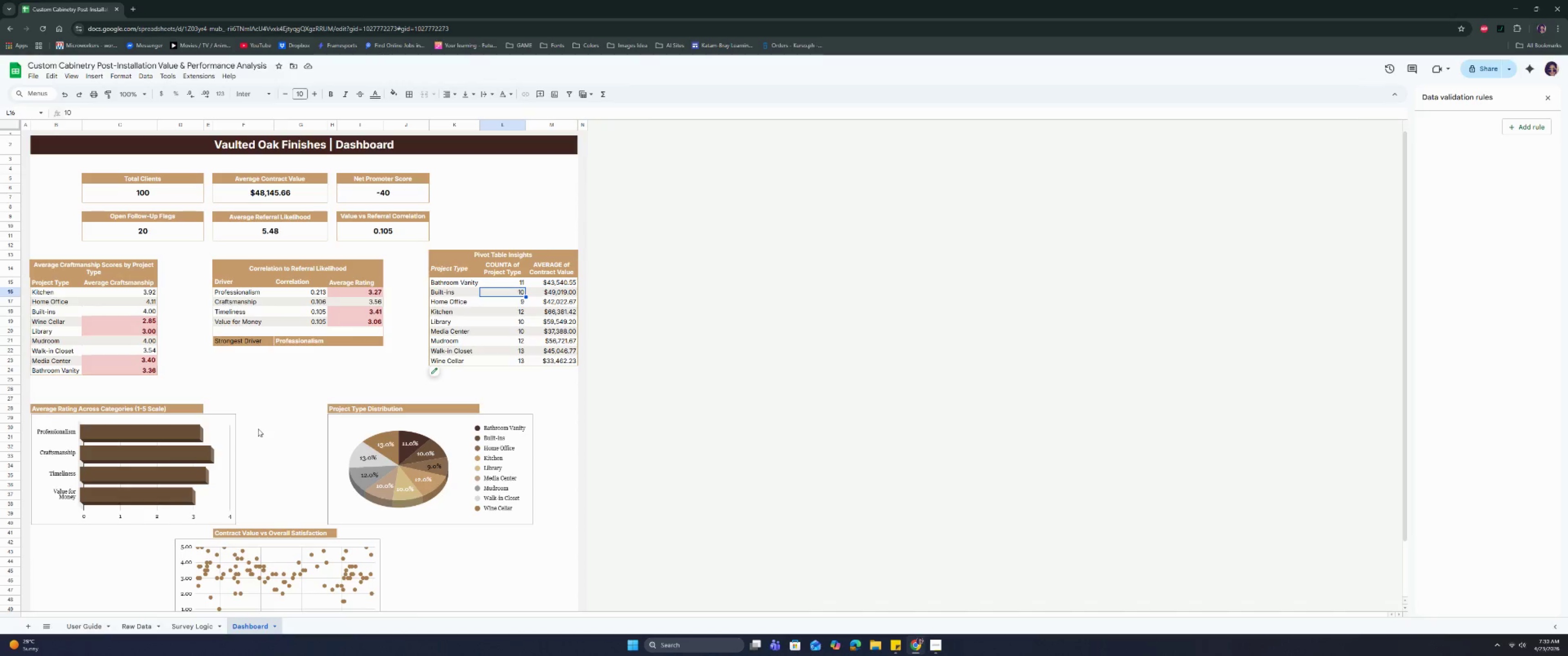 
wait(6.73)
 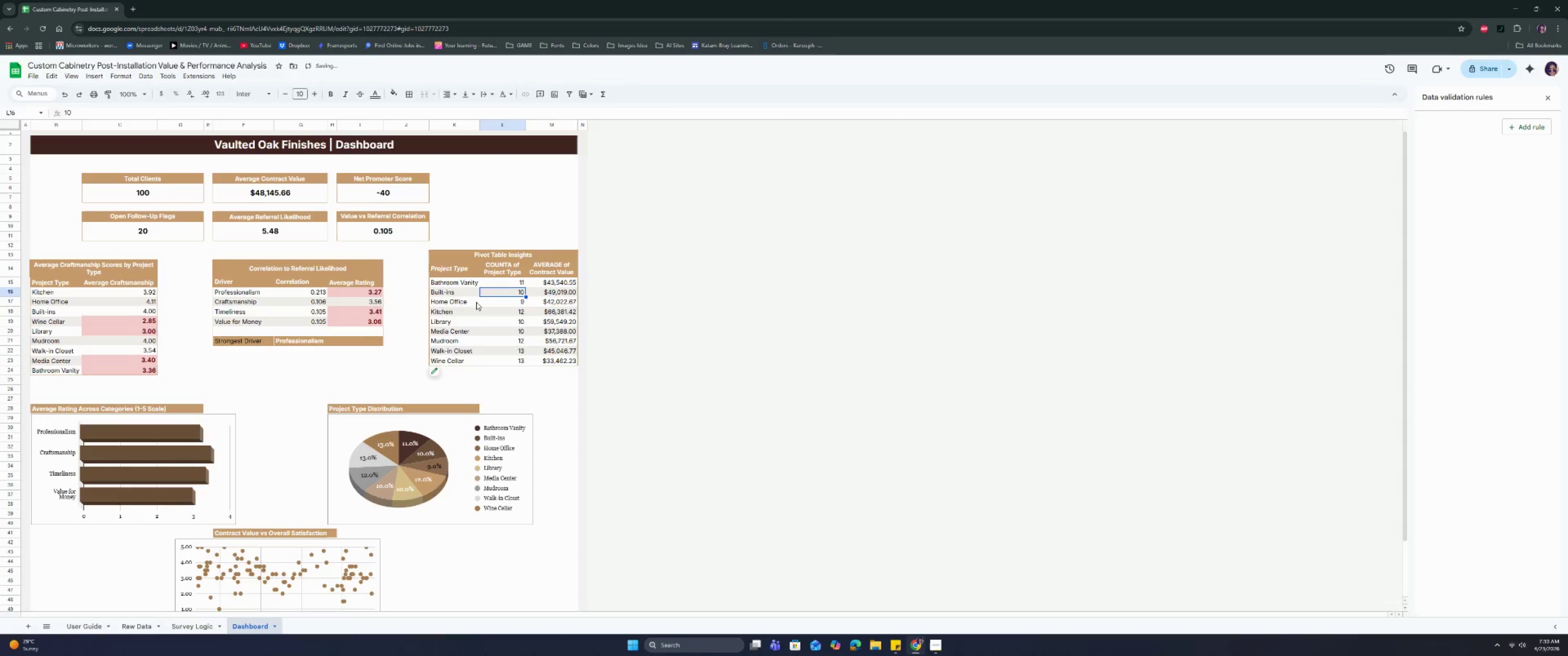 
scroll: coordinate [207, 503], scroll_direction: down, amount: 4.0
 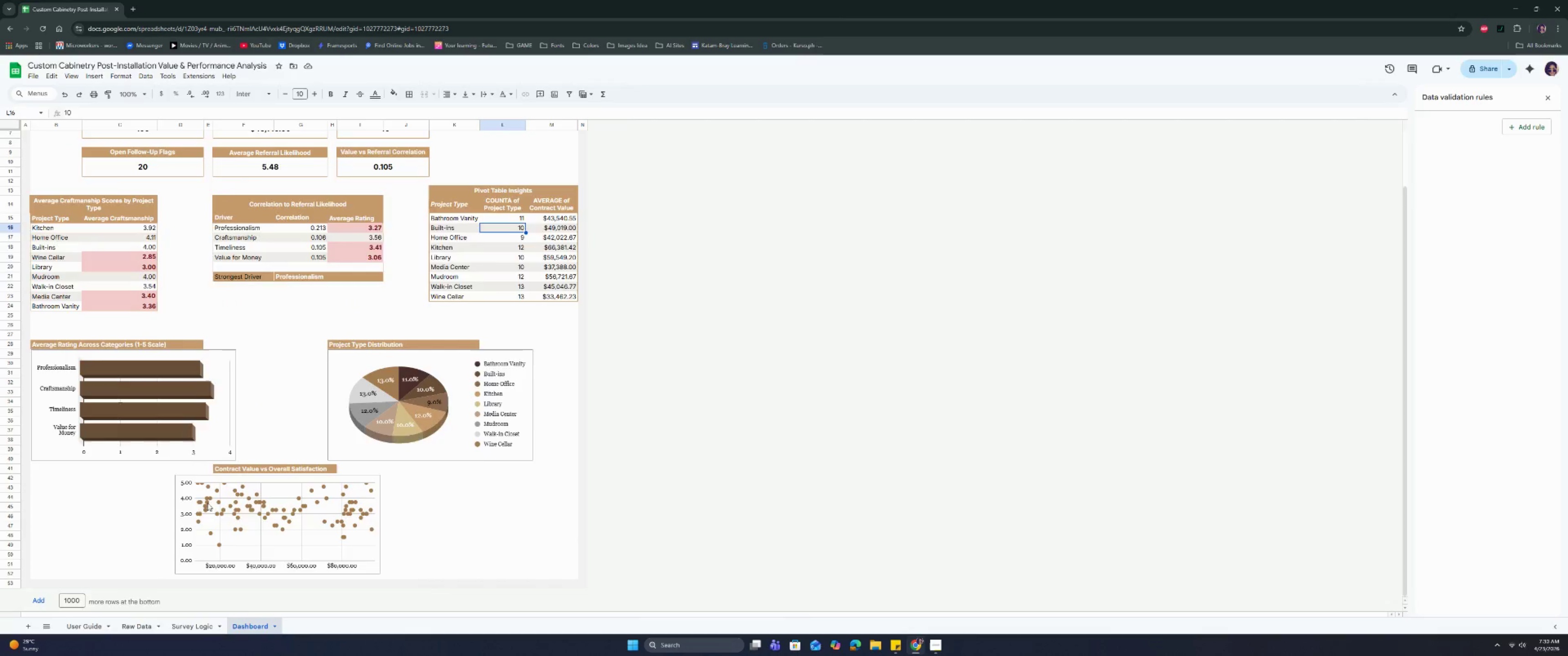 
scroll: coordinate [207, 503], scroll_direction: up, amount: 4.0
 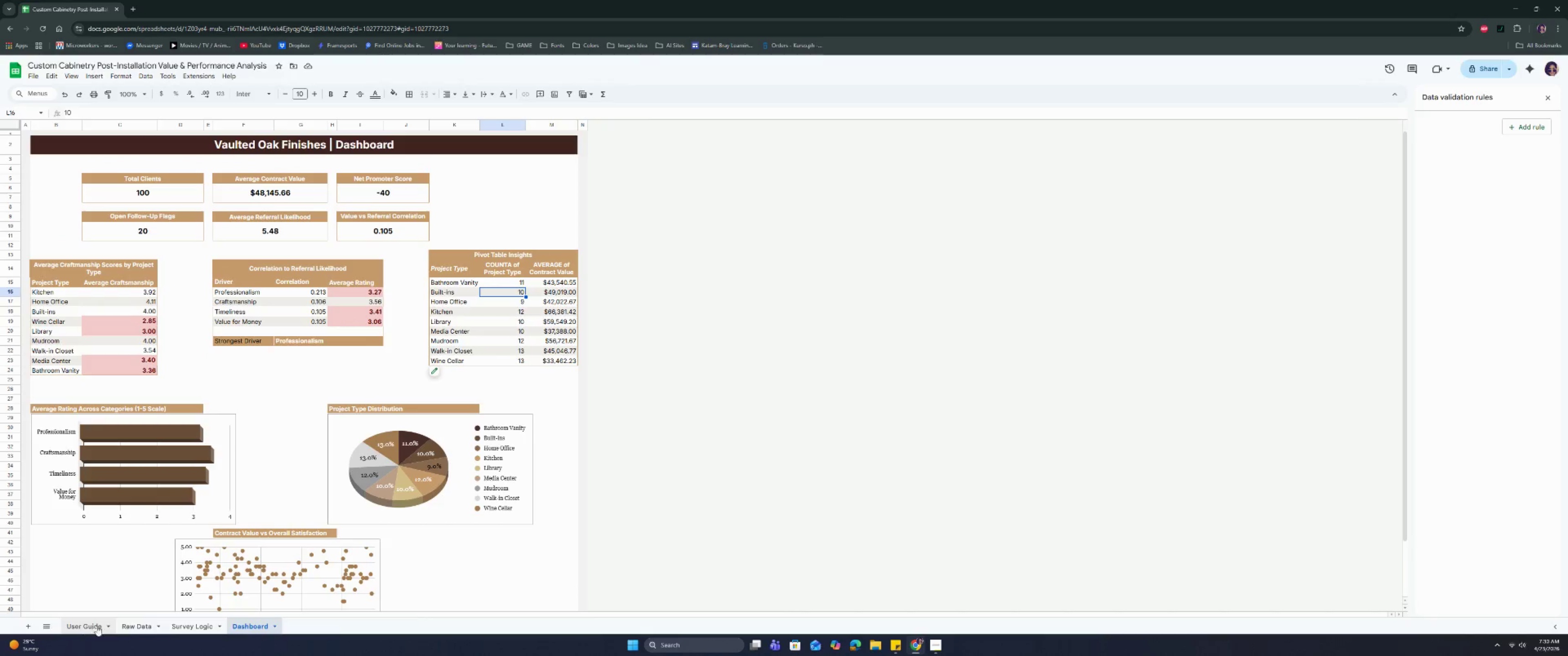 
left_click([95, 623])
 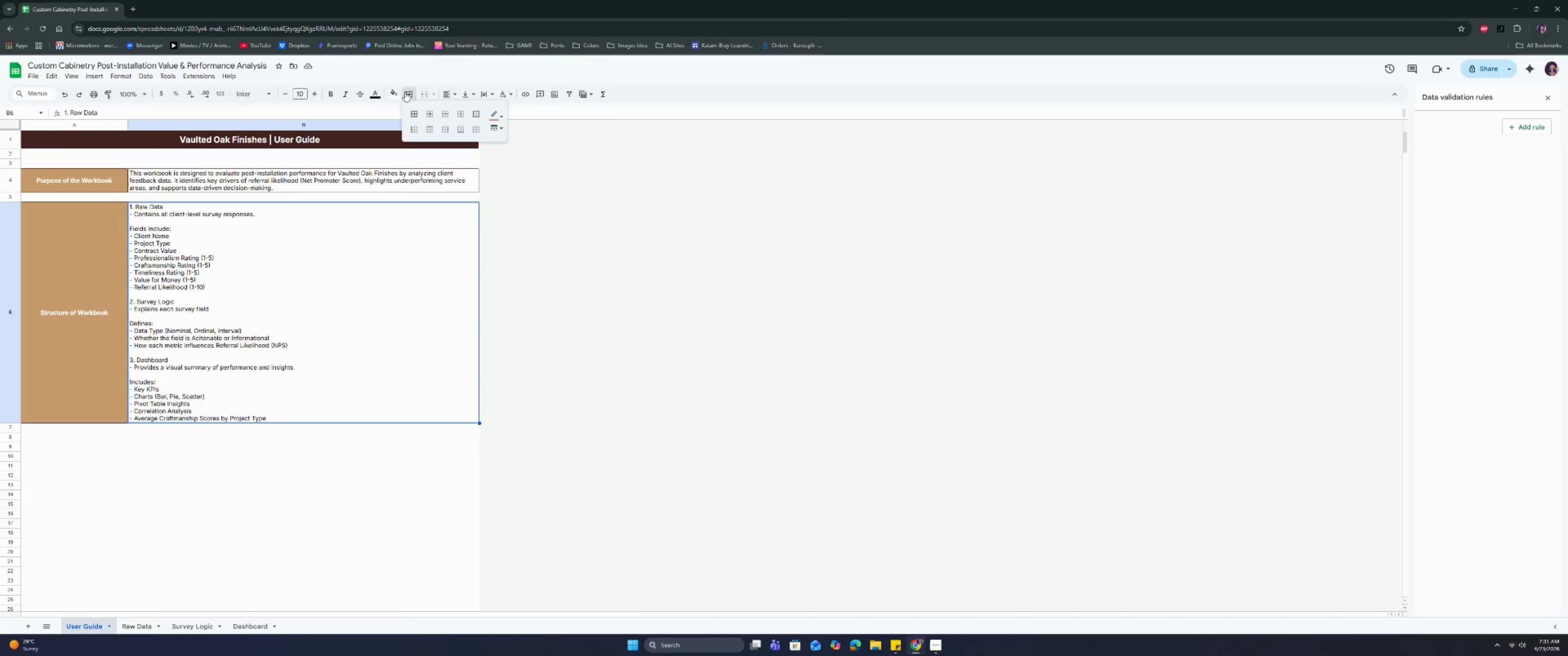 
left_click([490, 117])
 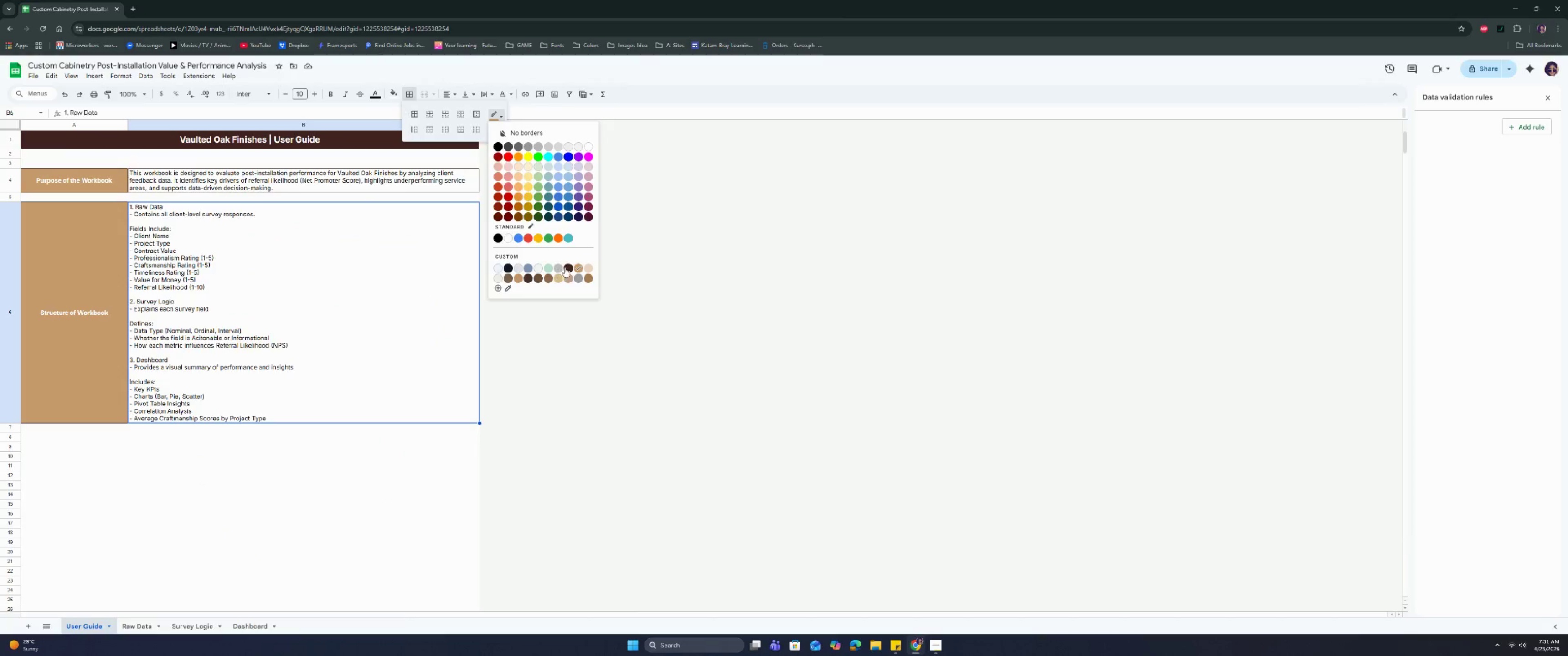 
left_click([567, 267])
 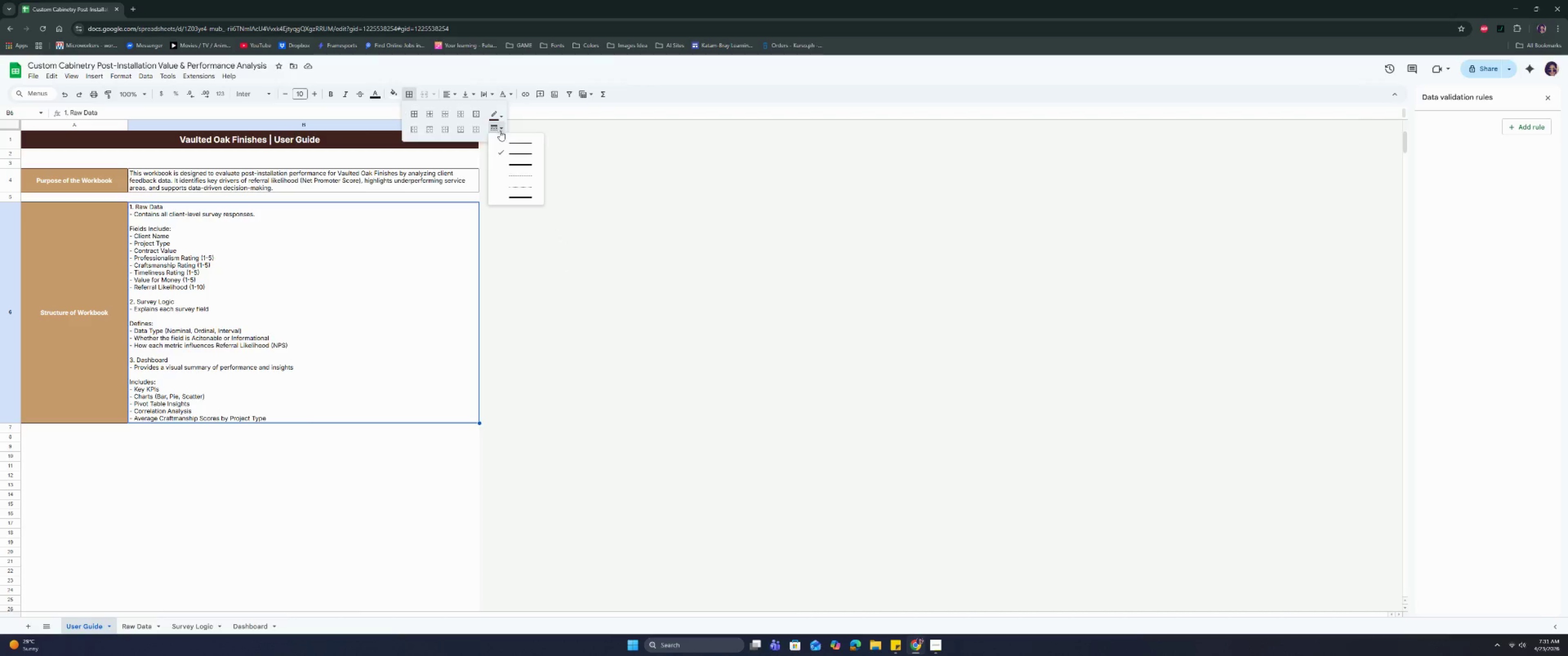 
double_click([510, 146])
 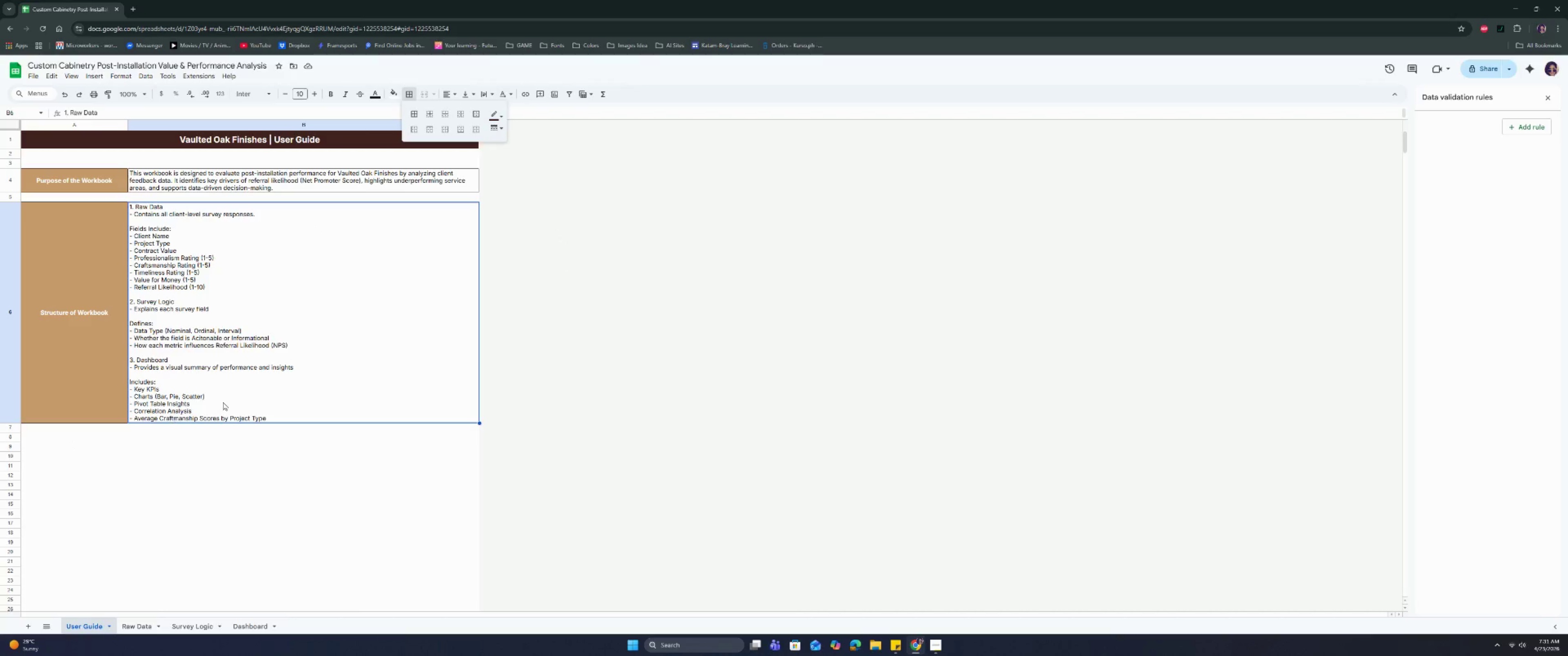 
double_click([280, 414])
 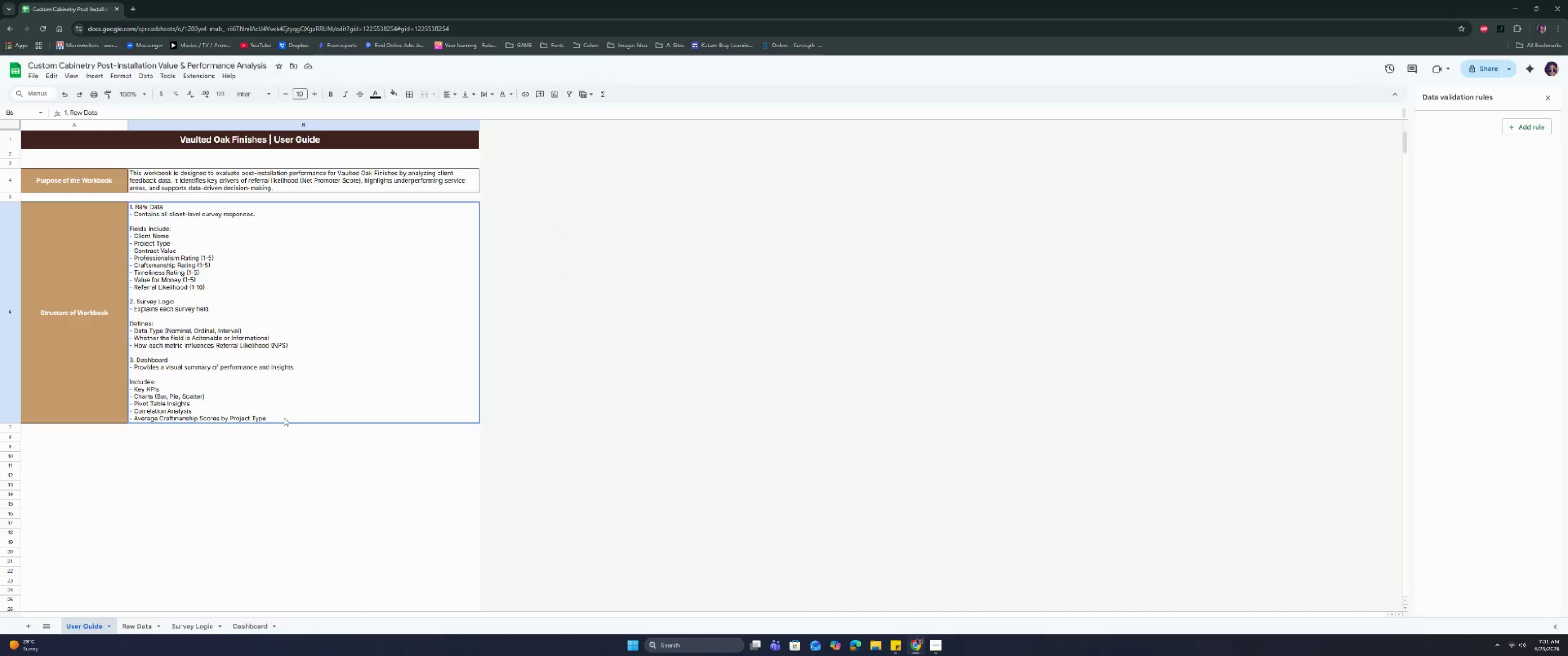 
triple_click([284, 418])
 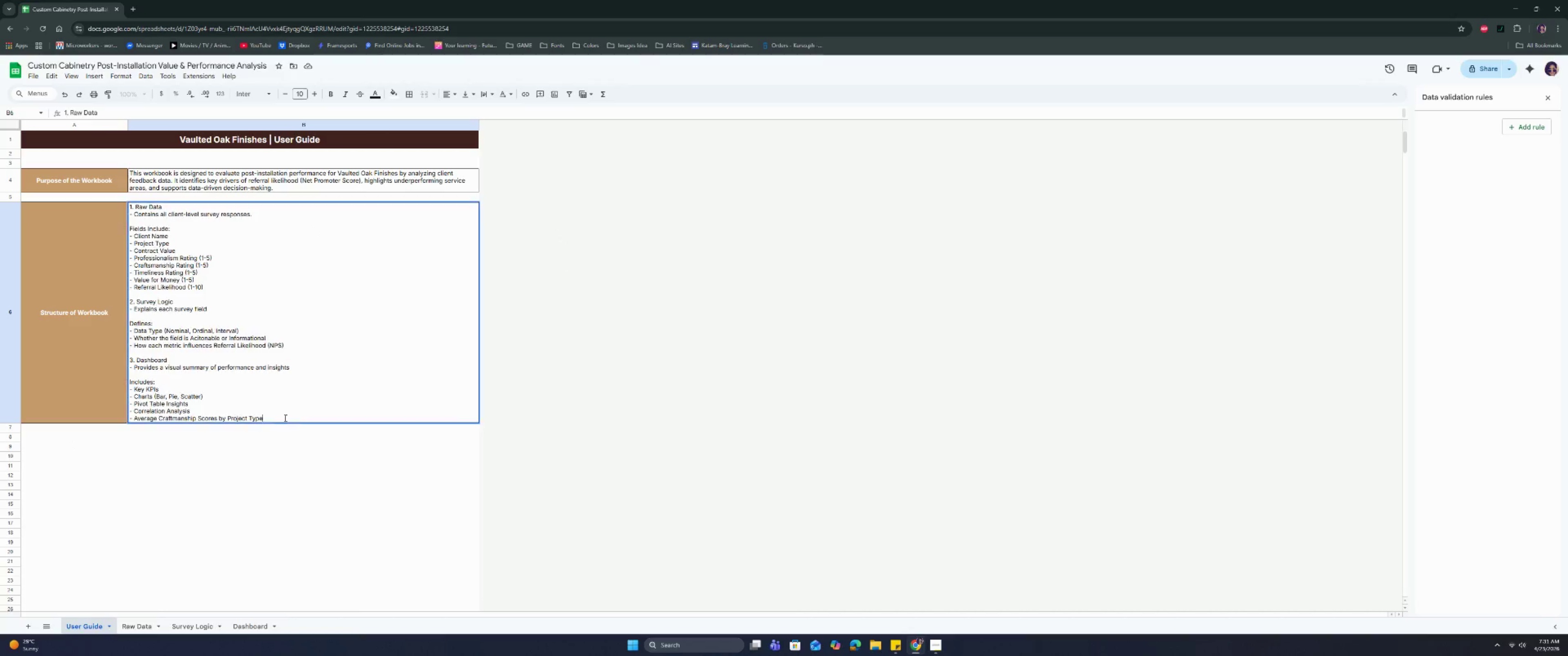 
triple_click([284, 418])
 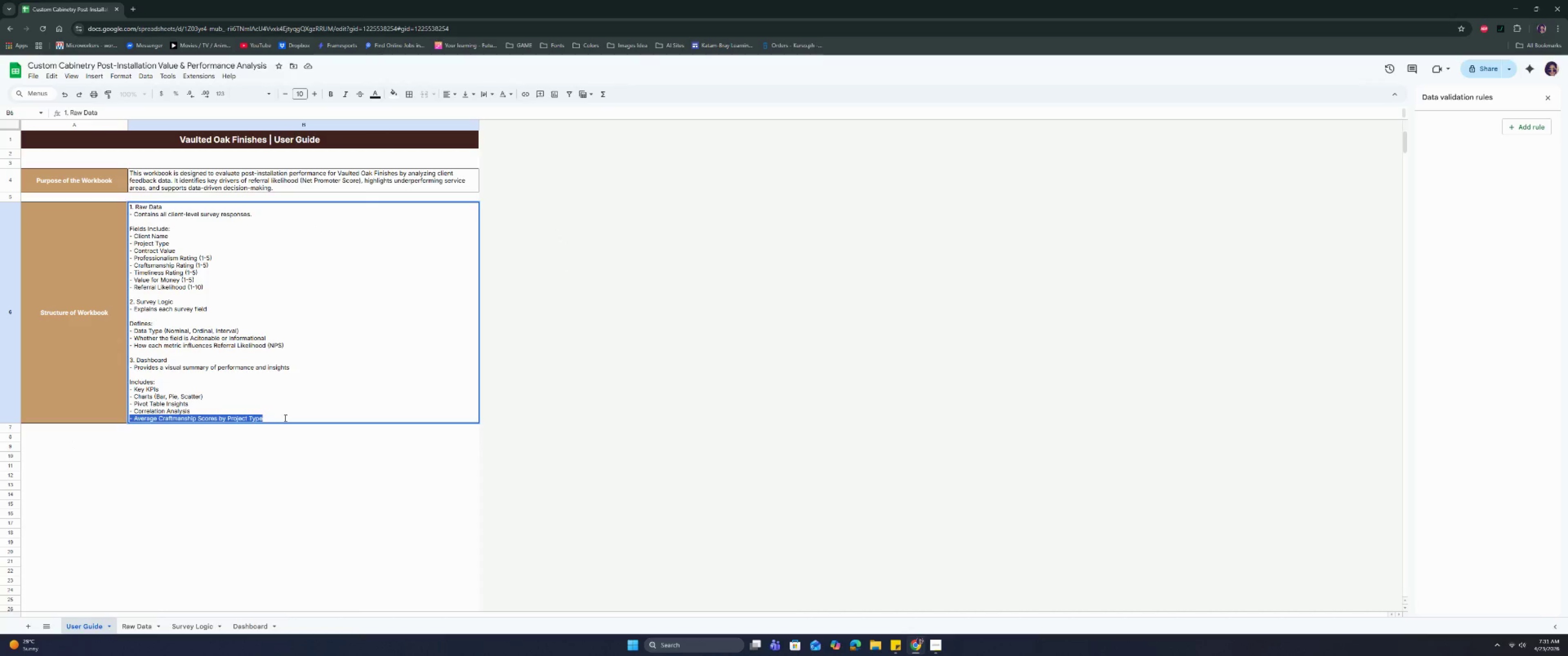 
triple_click([284, 418])
 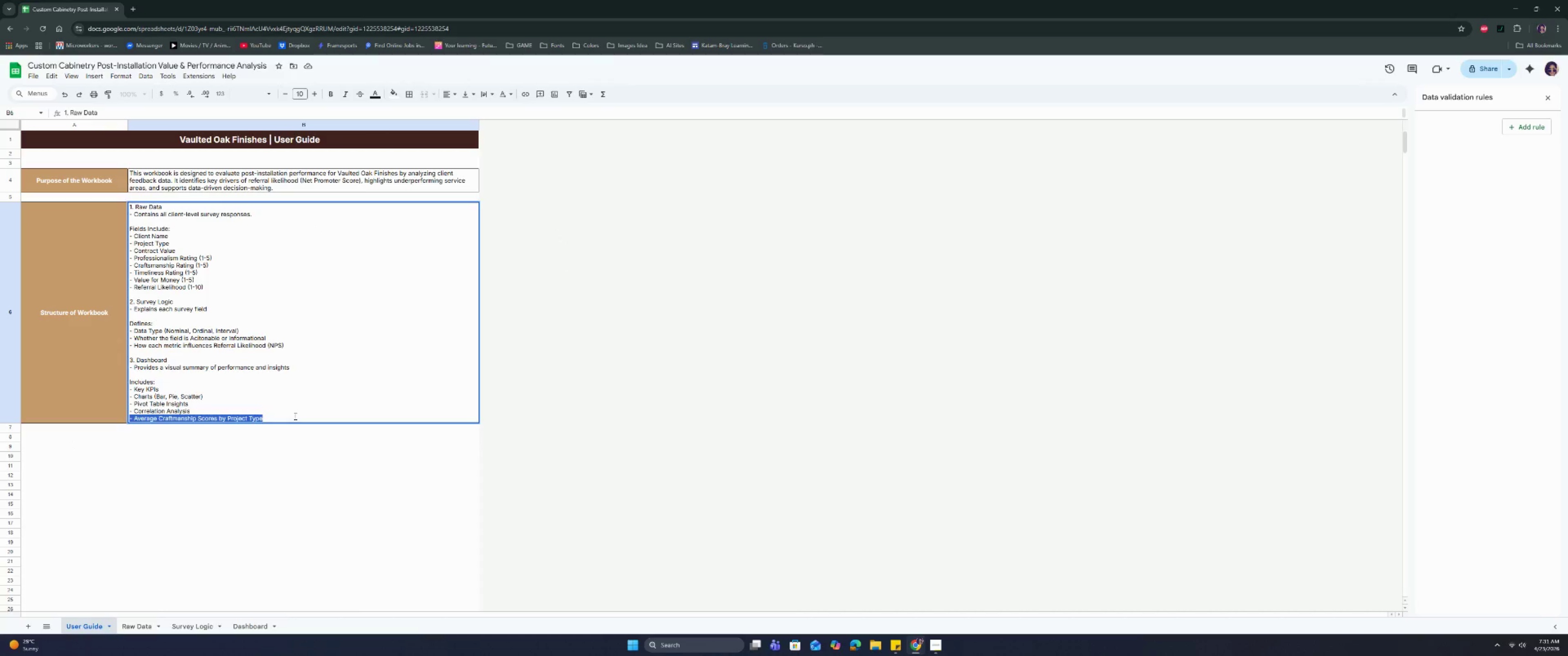 
triple_click([295, 415])
 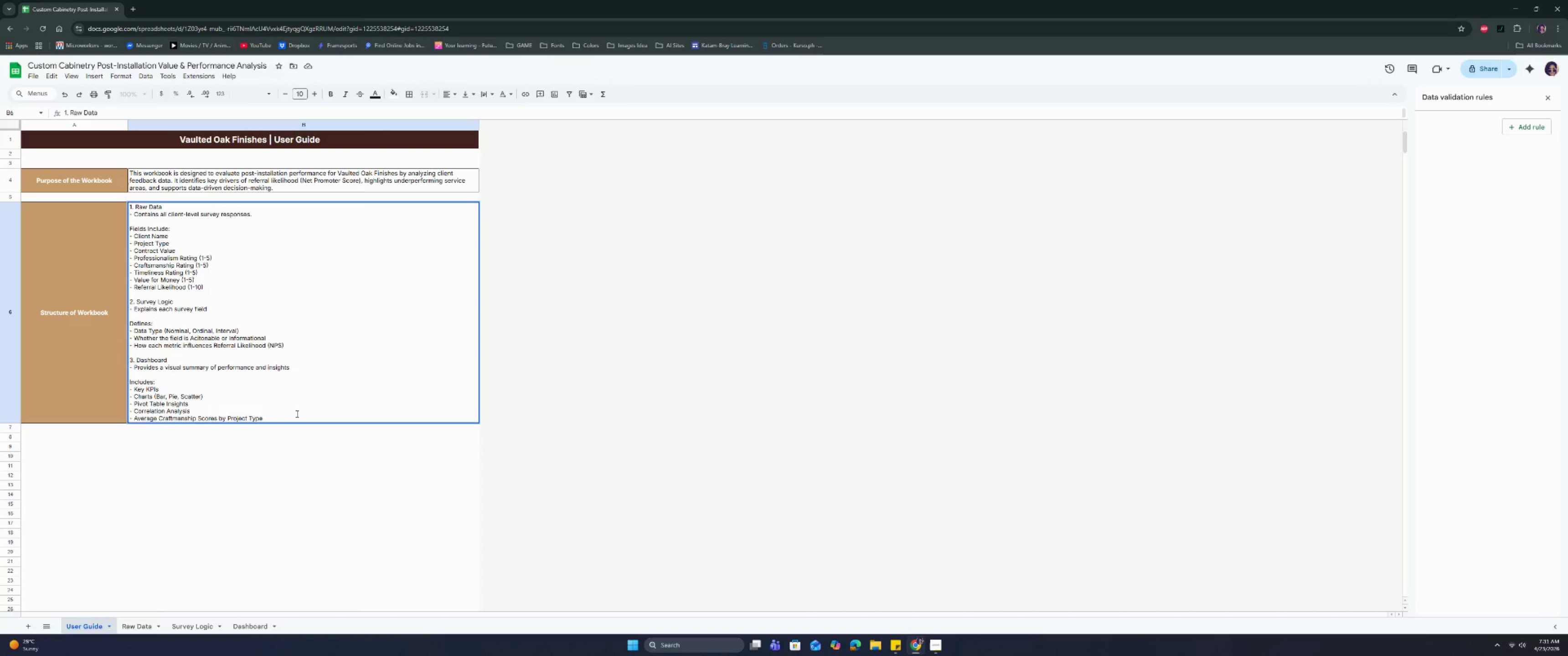 
key(Control+Enter)
 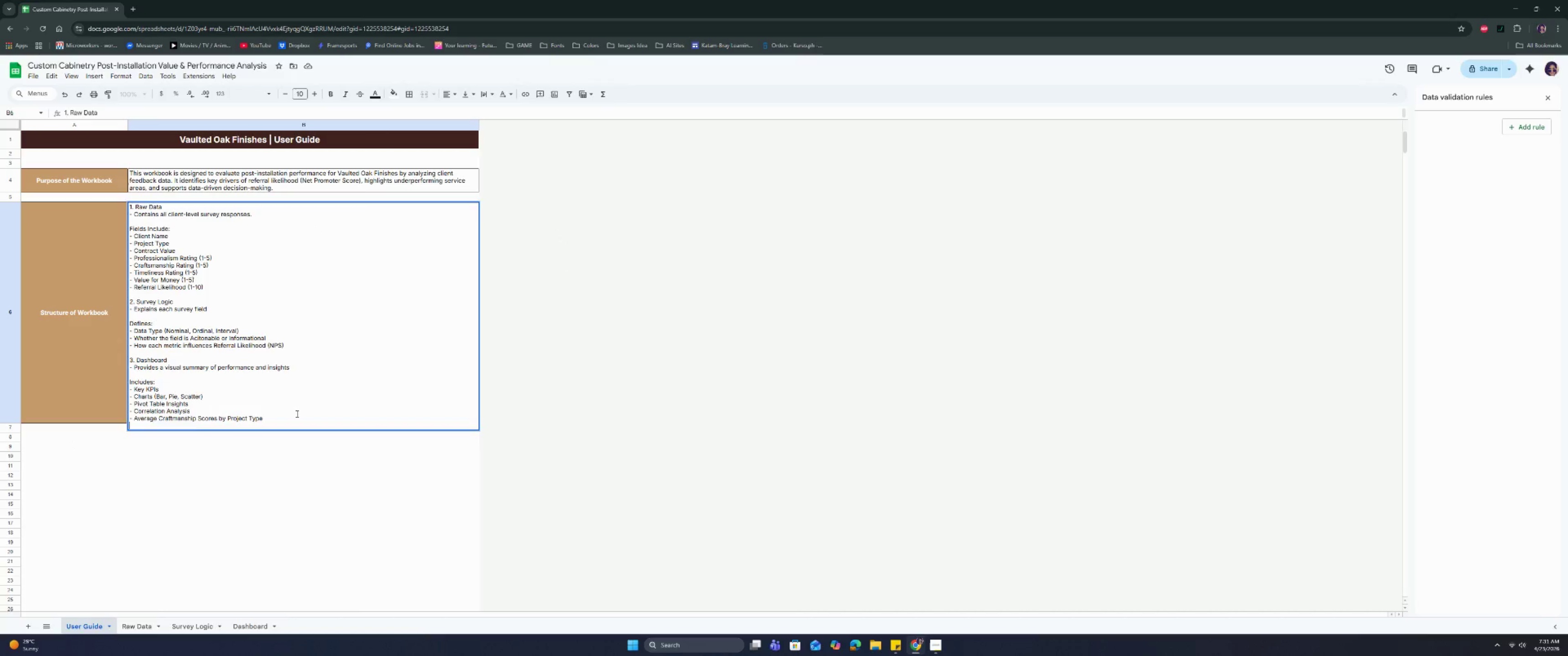 
key(Control+Enter)
 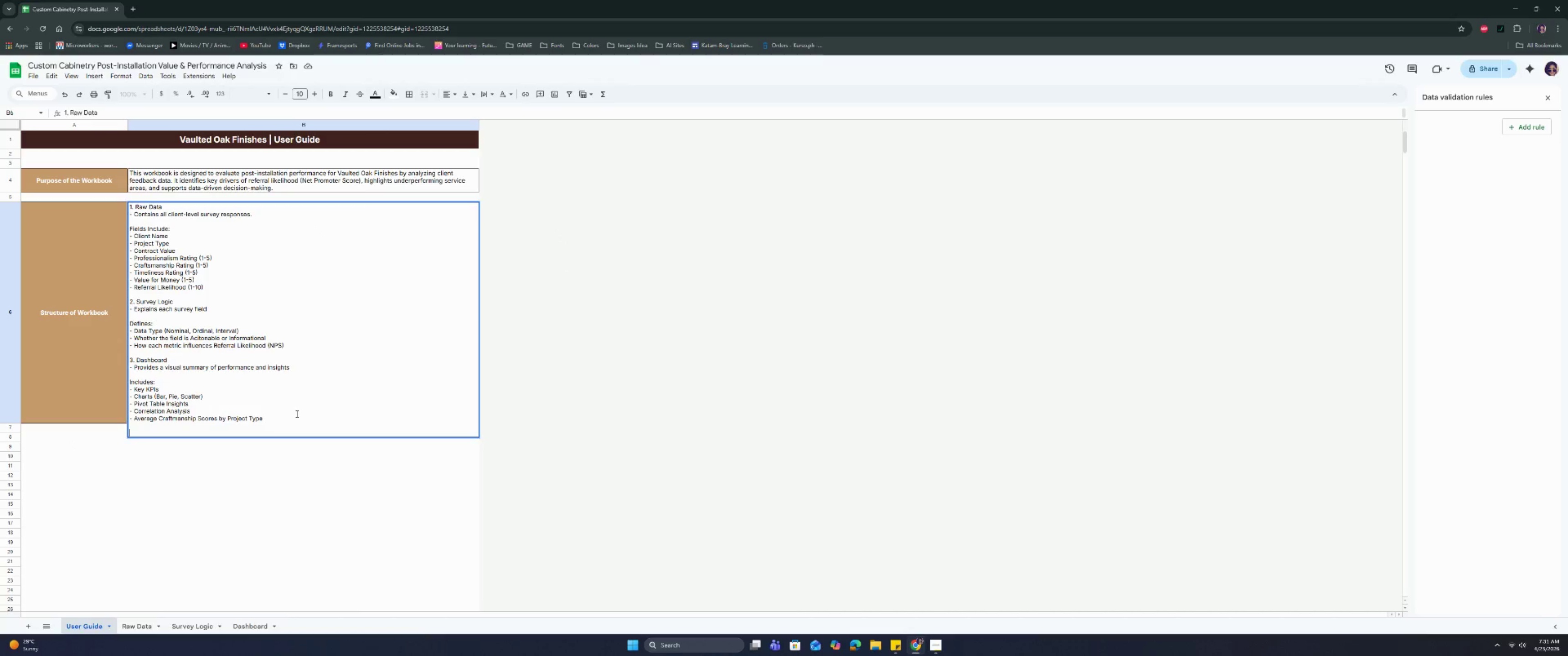 
type(3. Data )
key(Backspace)
key(Backspace)
key(Backspace)
key(Backspace)
key(Backspace)
 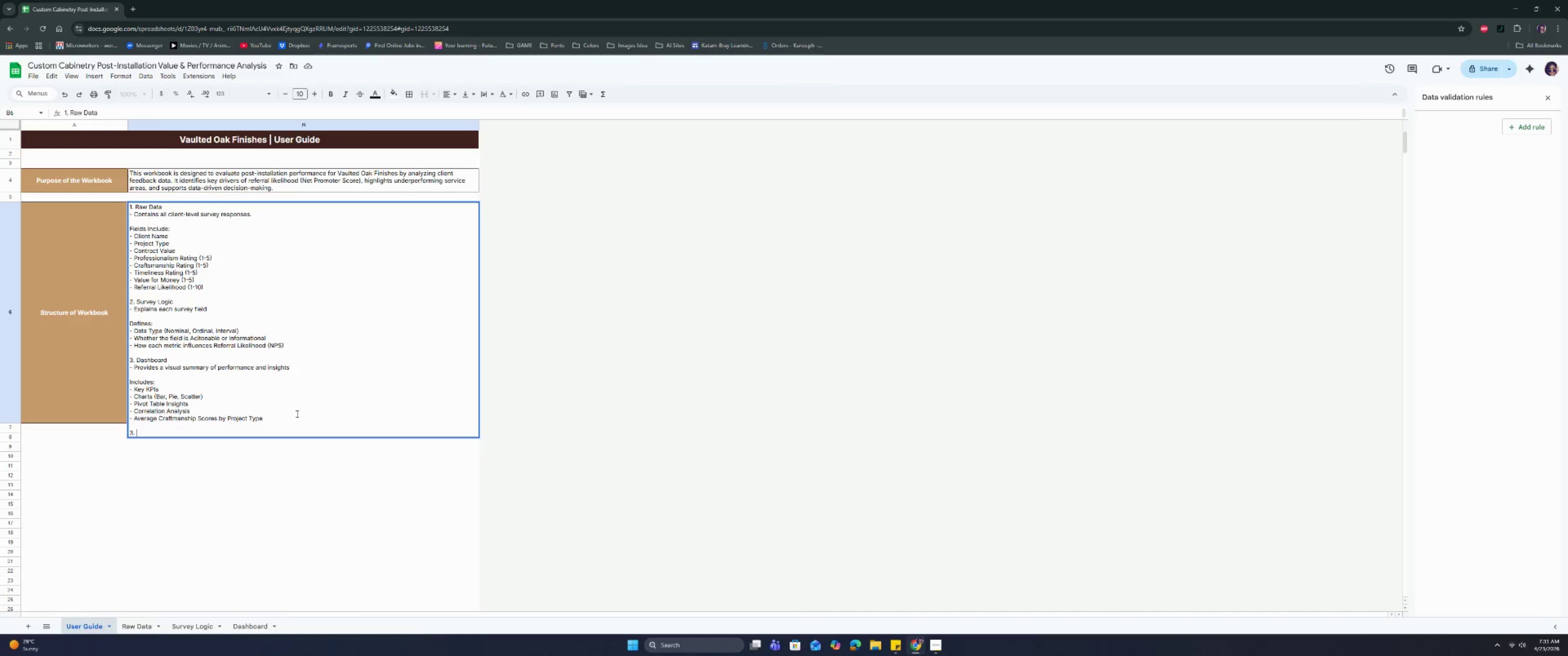 
wait(30.25)
 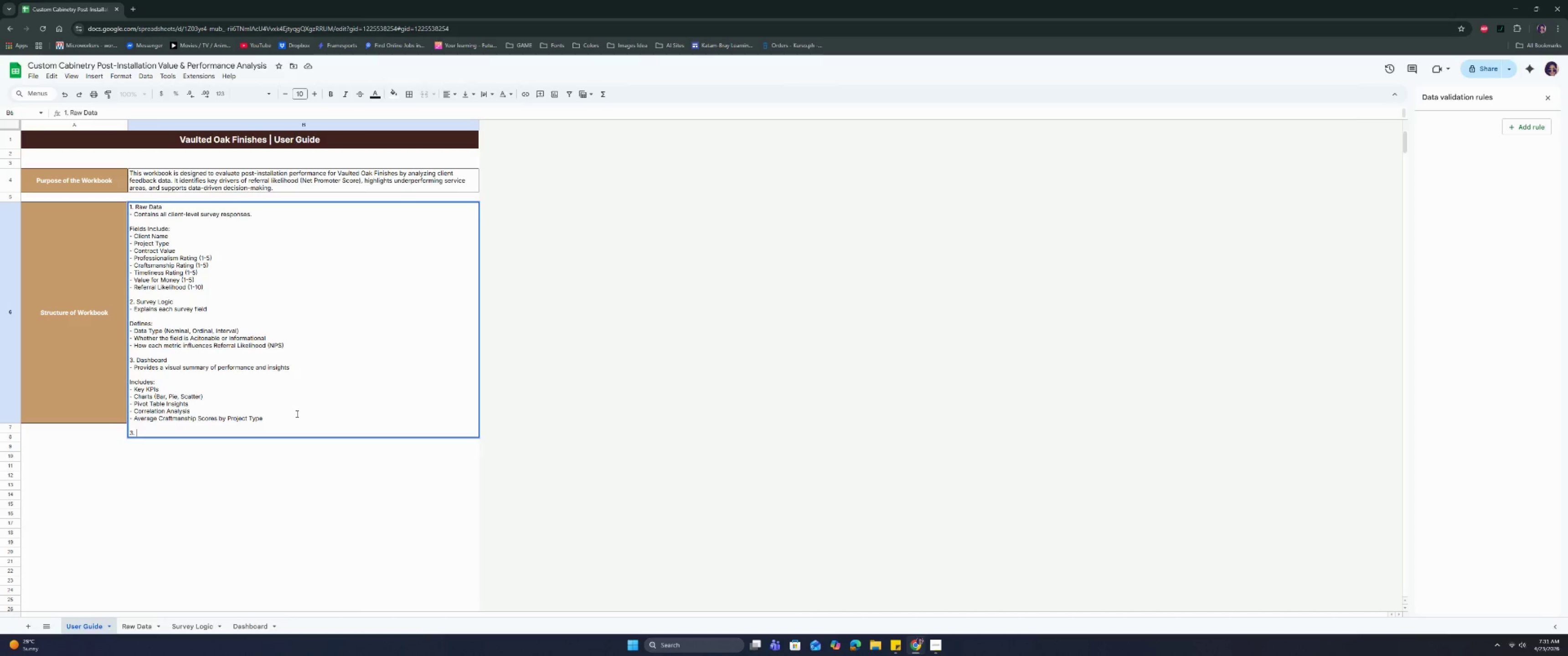 
scroll: coordinate [256, 434], scroll_direction: down, amount: 1.0
 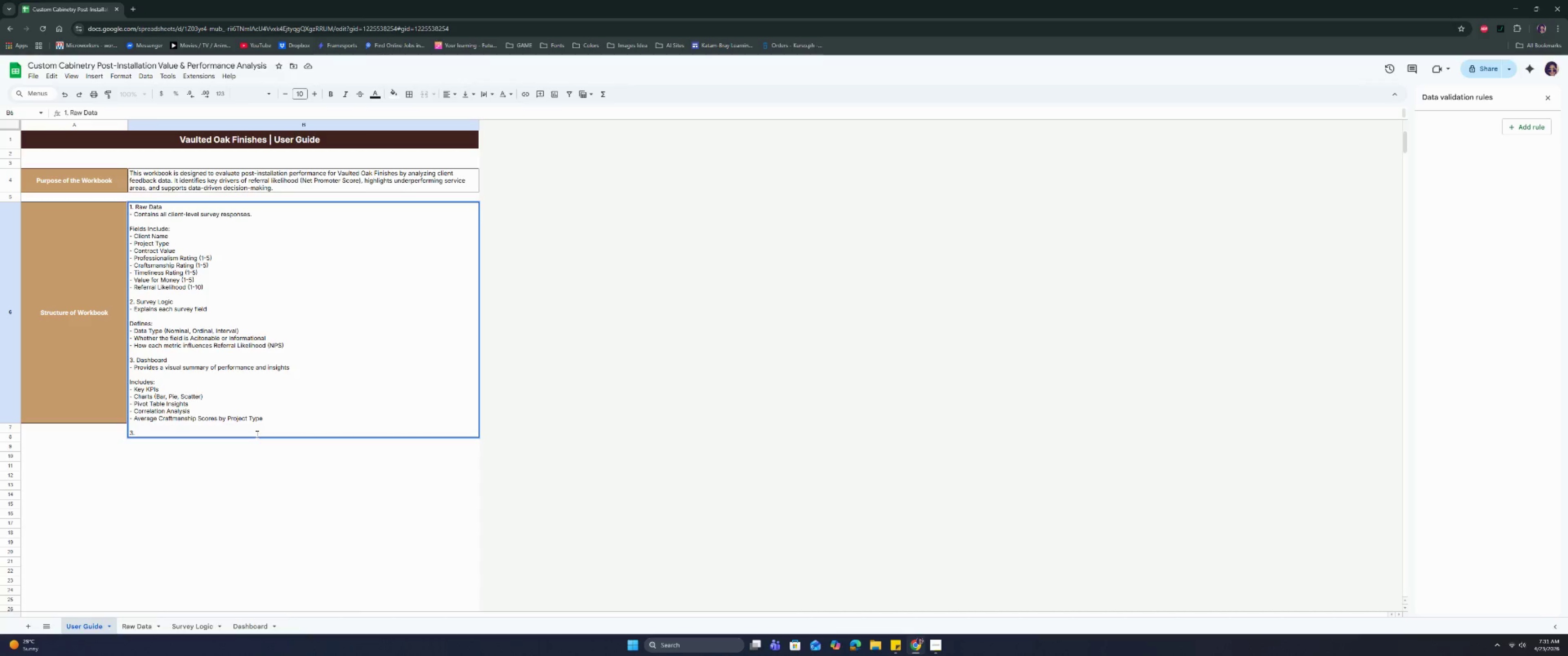 
wait(8.57)
 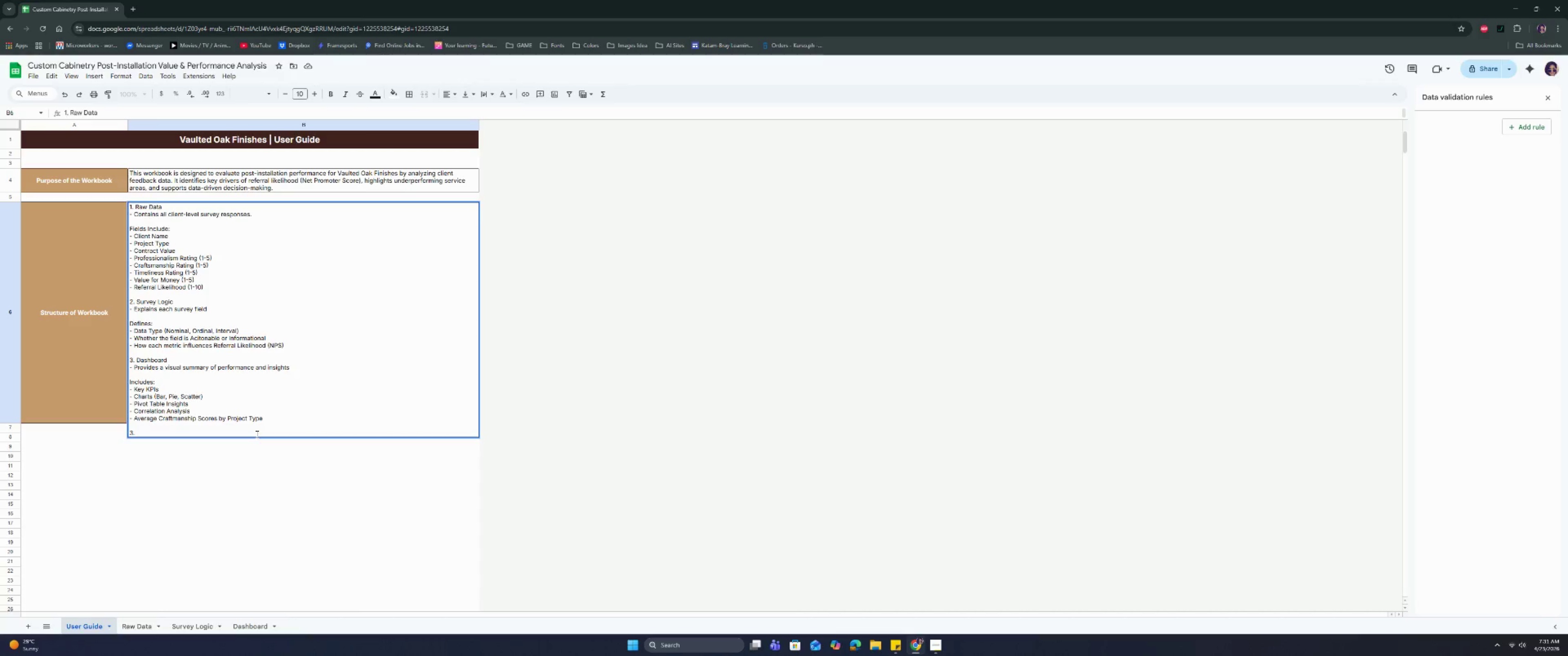 
key(Backspace)
 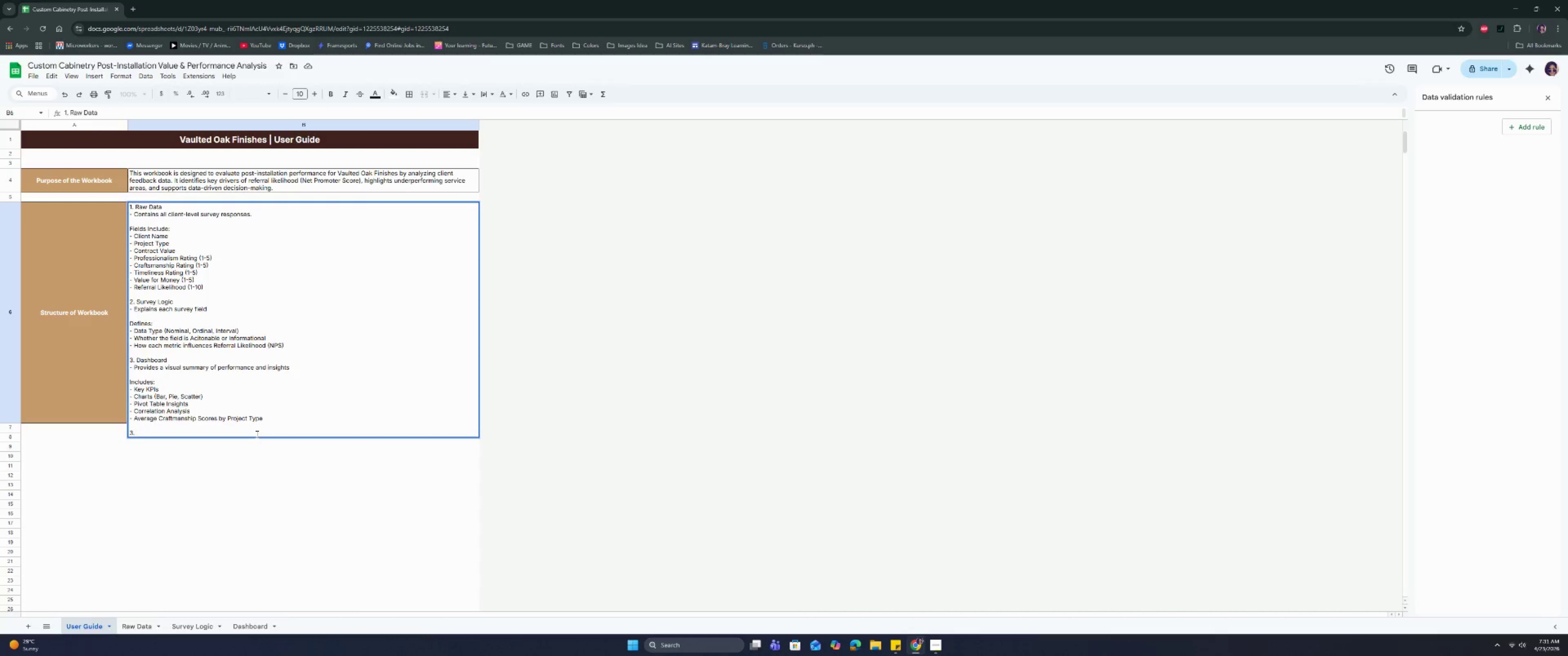 
key(Backspace)
 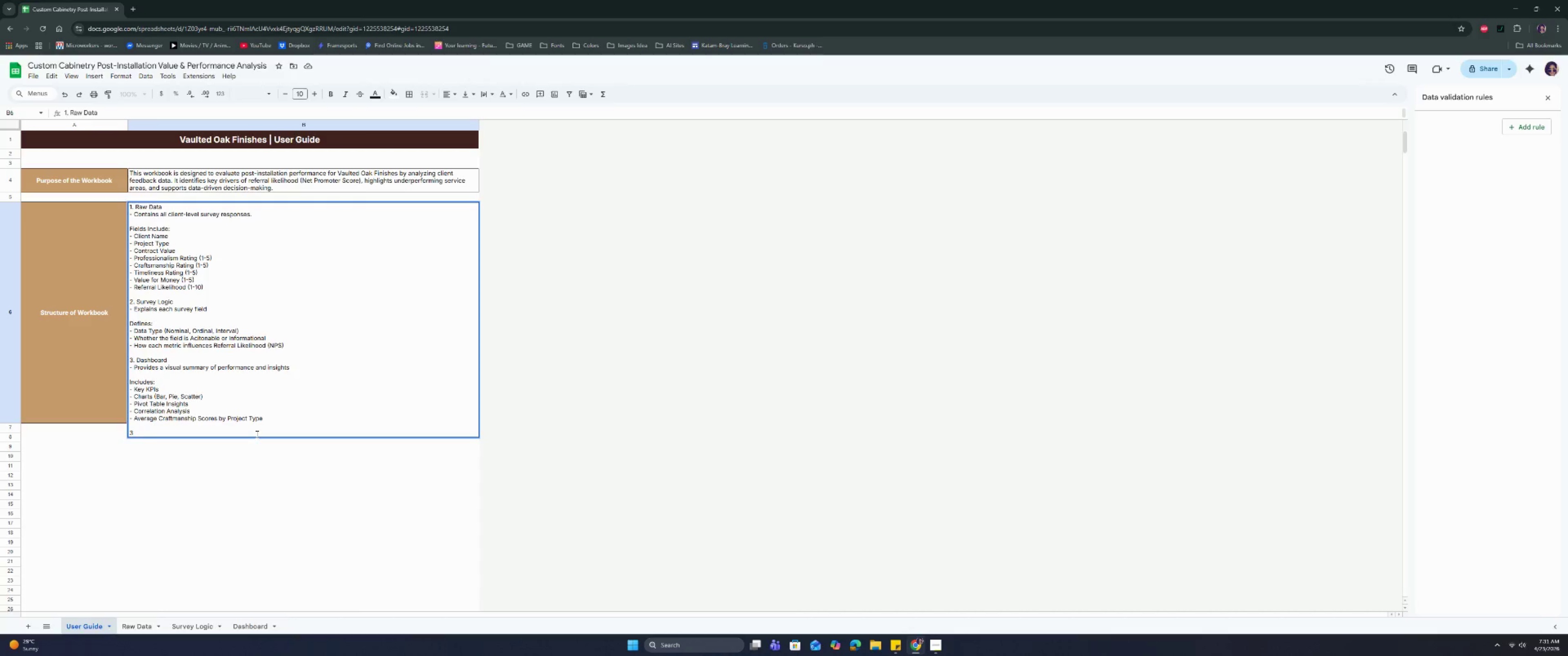 
key(Backspace)
 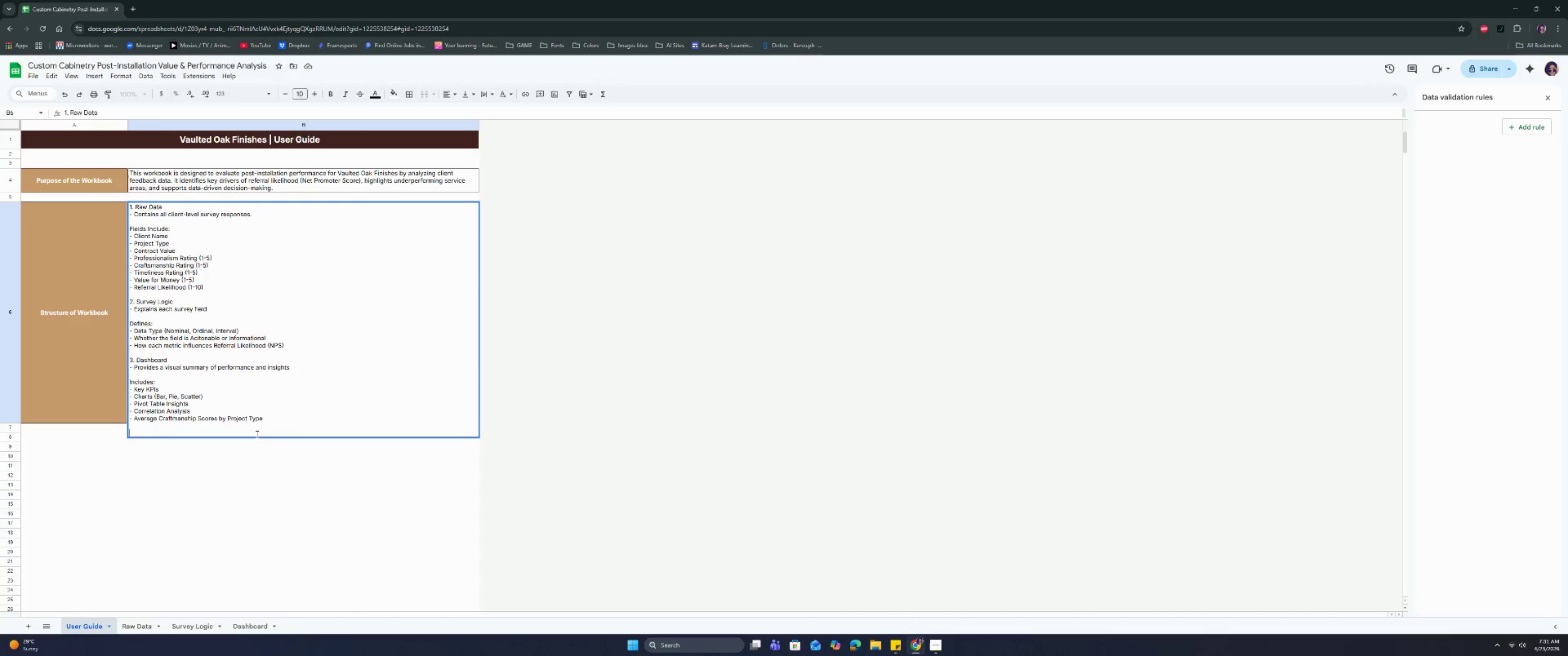 
key(Backspace)
 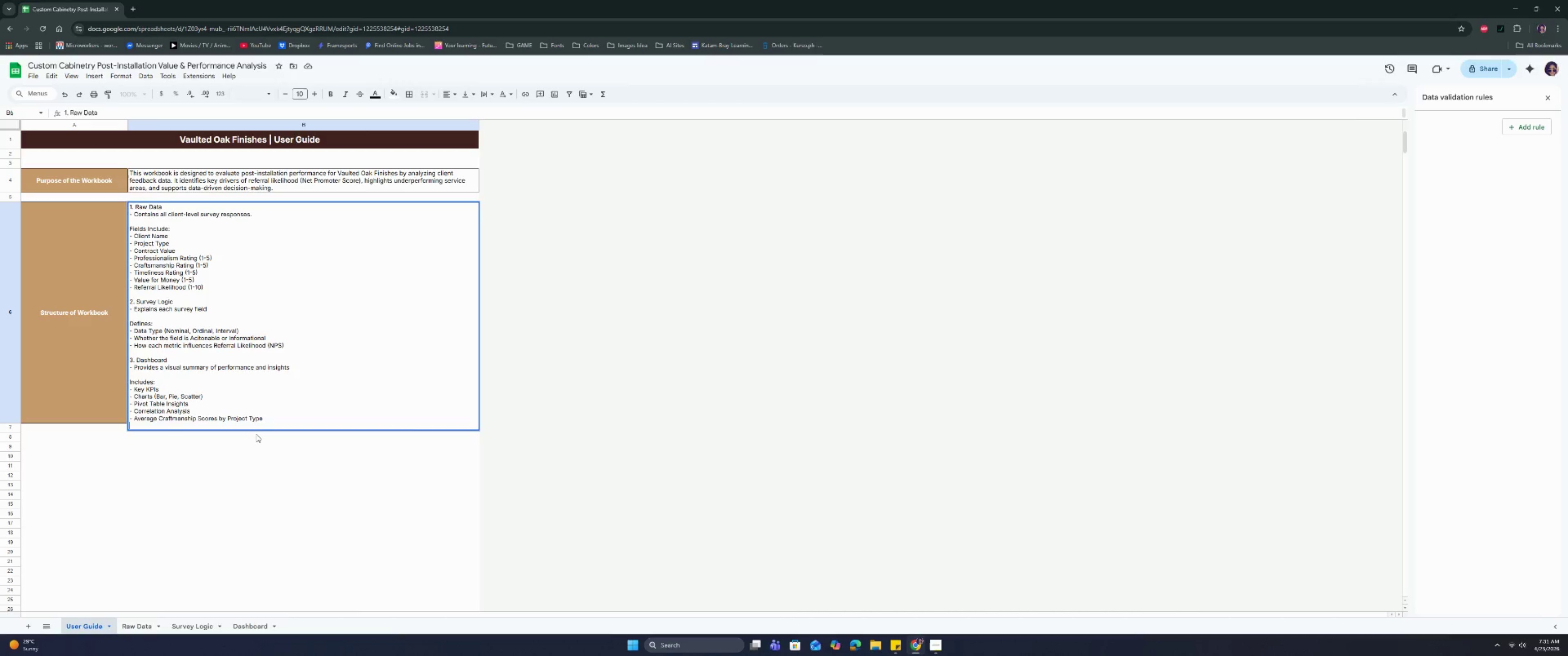 
key(Backspace)
 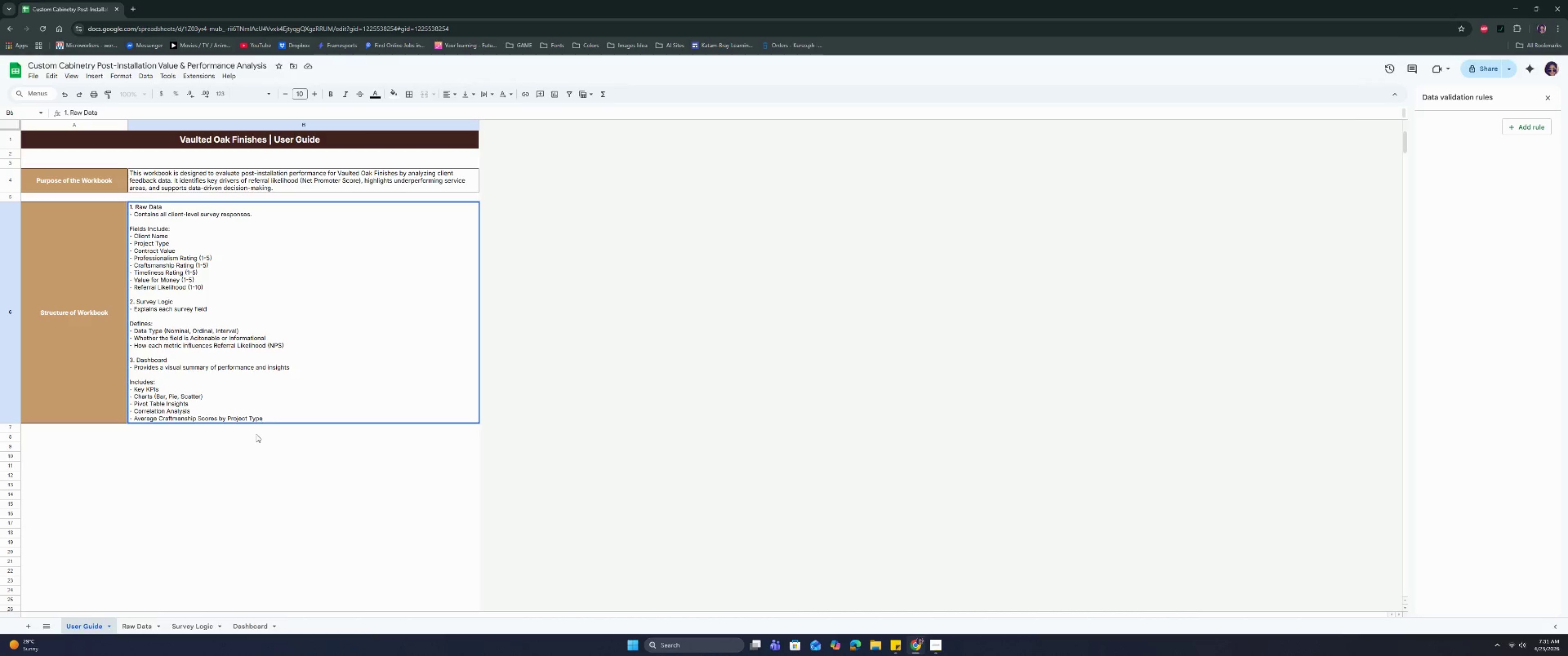 
key(Enter)
 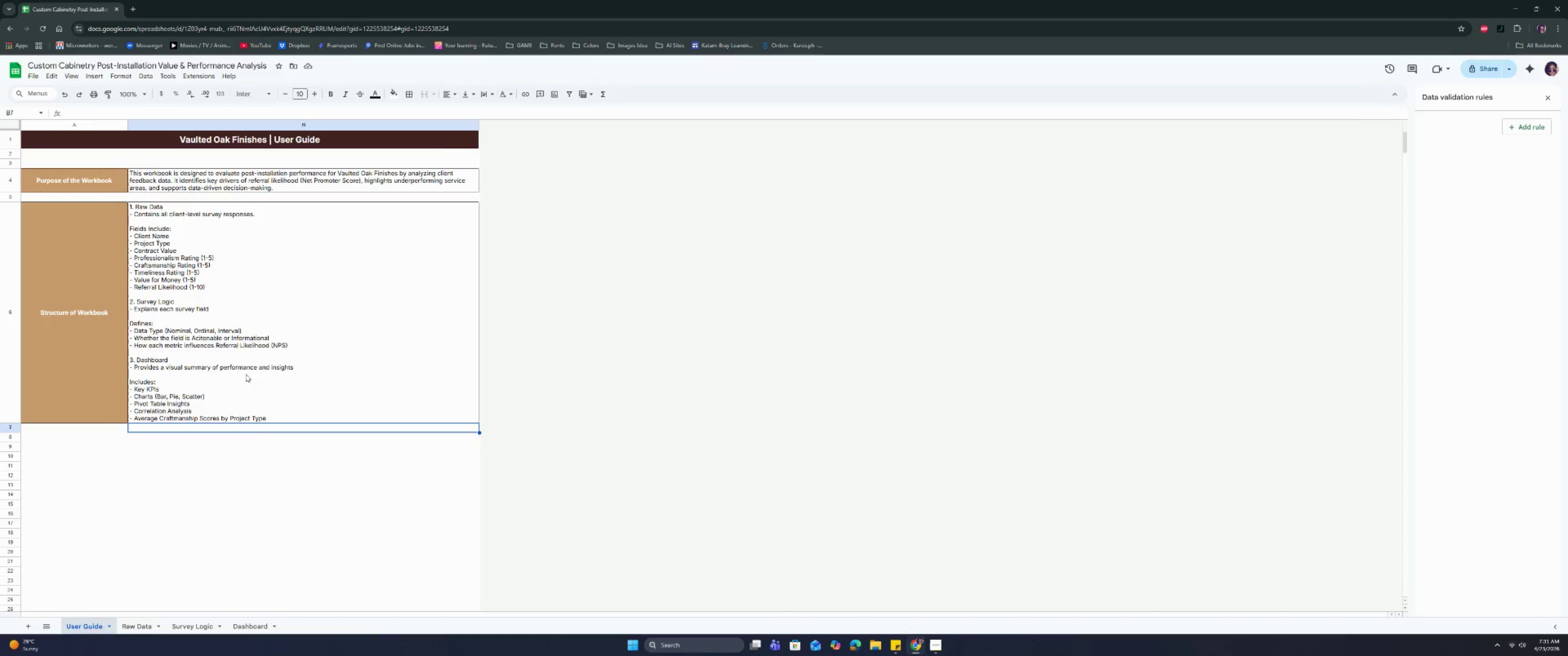 
scroll: coordinate [229, 350], scroll_direction: down, amount: 2.0
 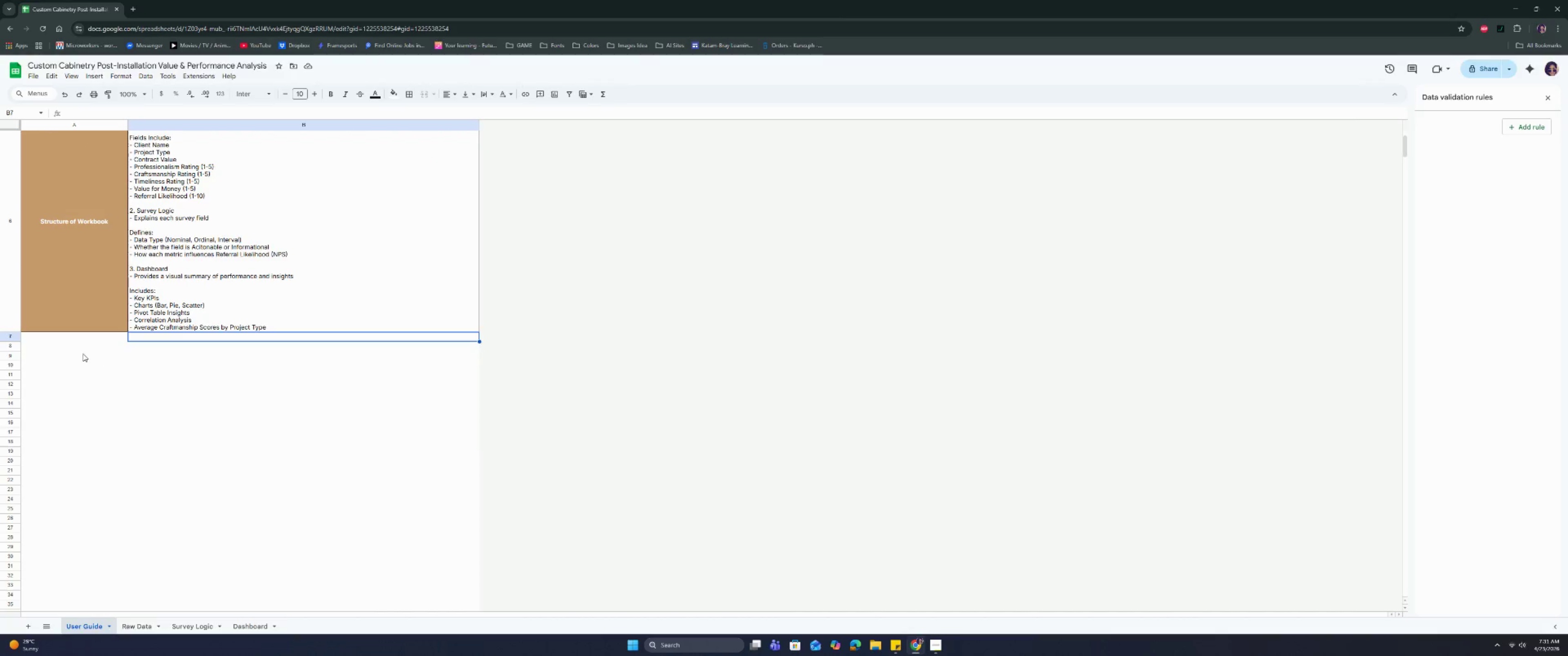 
left_click([82, 347])
 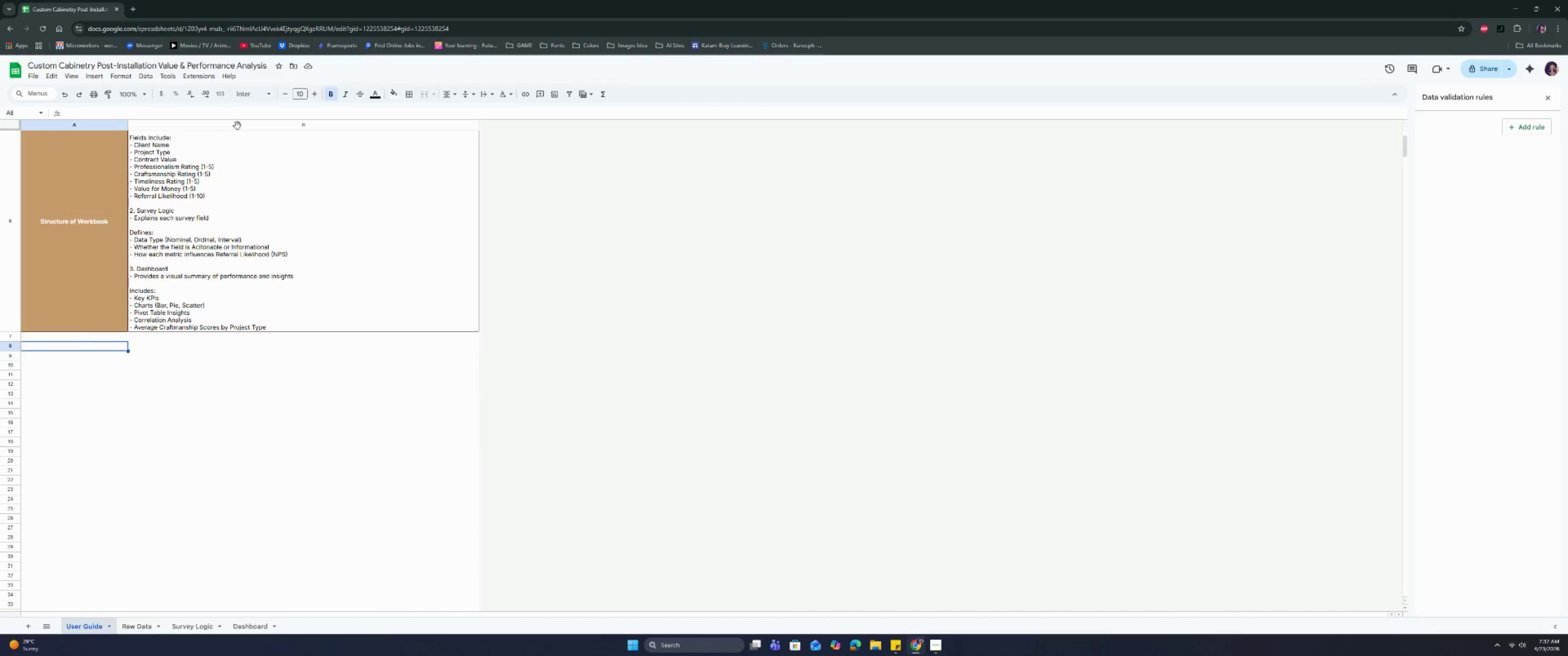 
left_click([376, 97])
 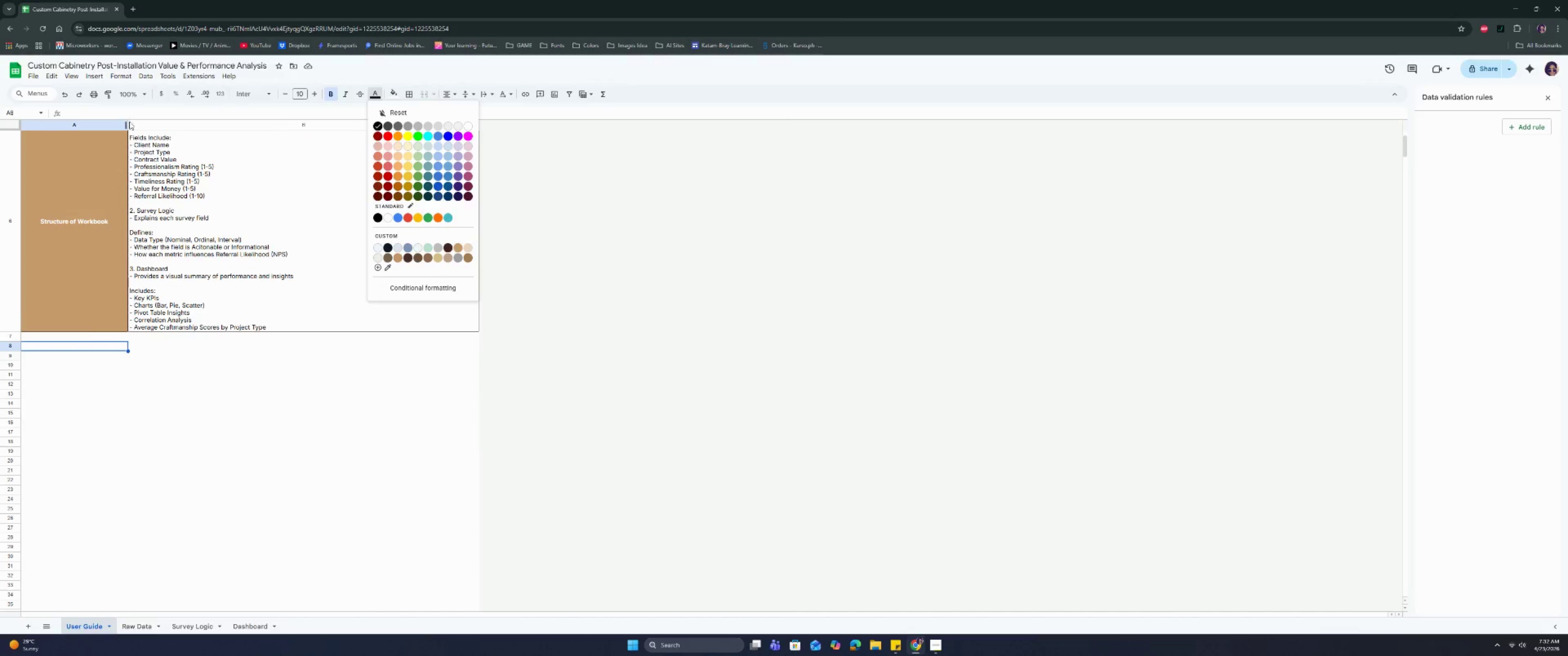 
left_click([95, 124])
 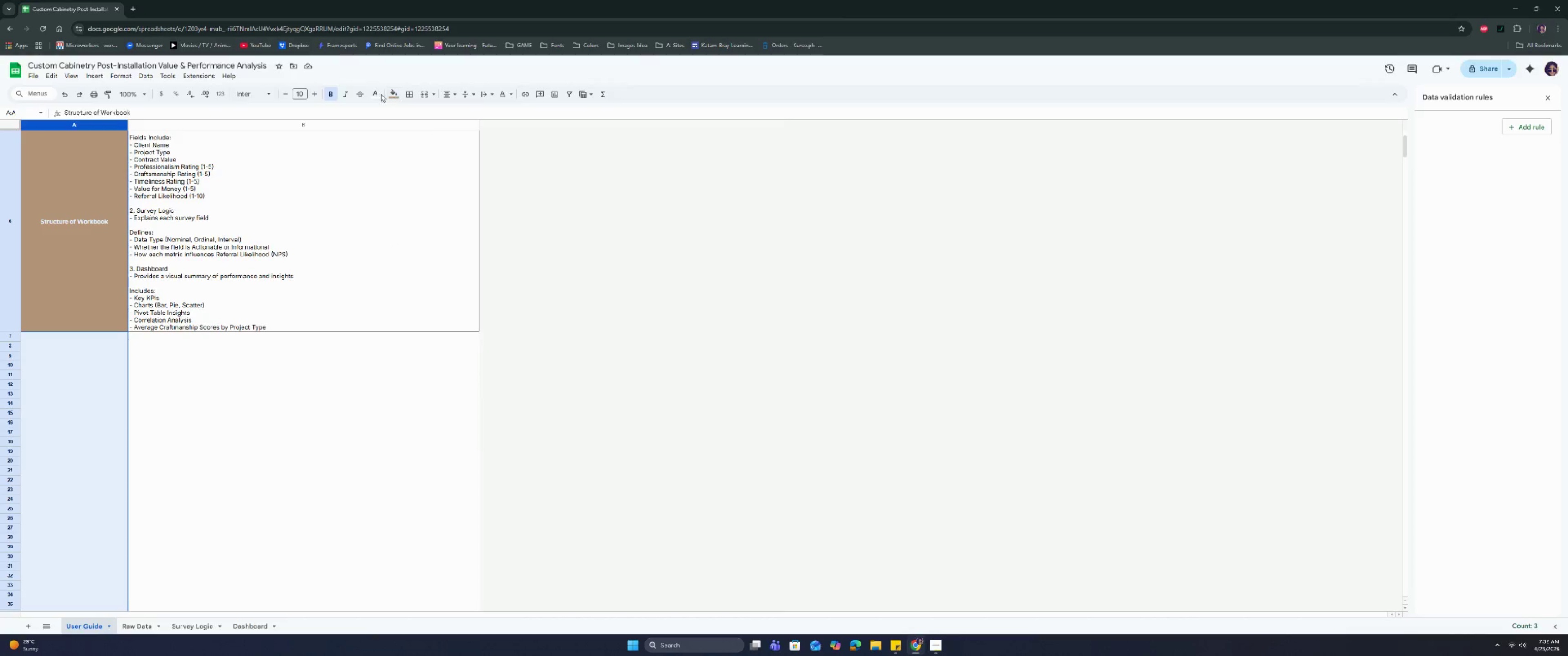 
left_click([379, 94])
 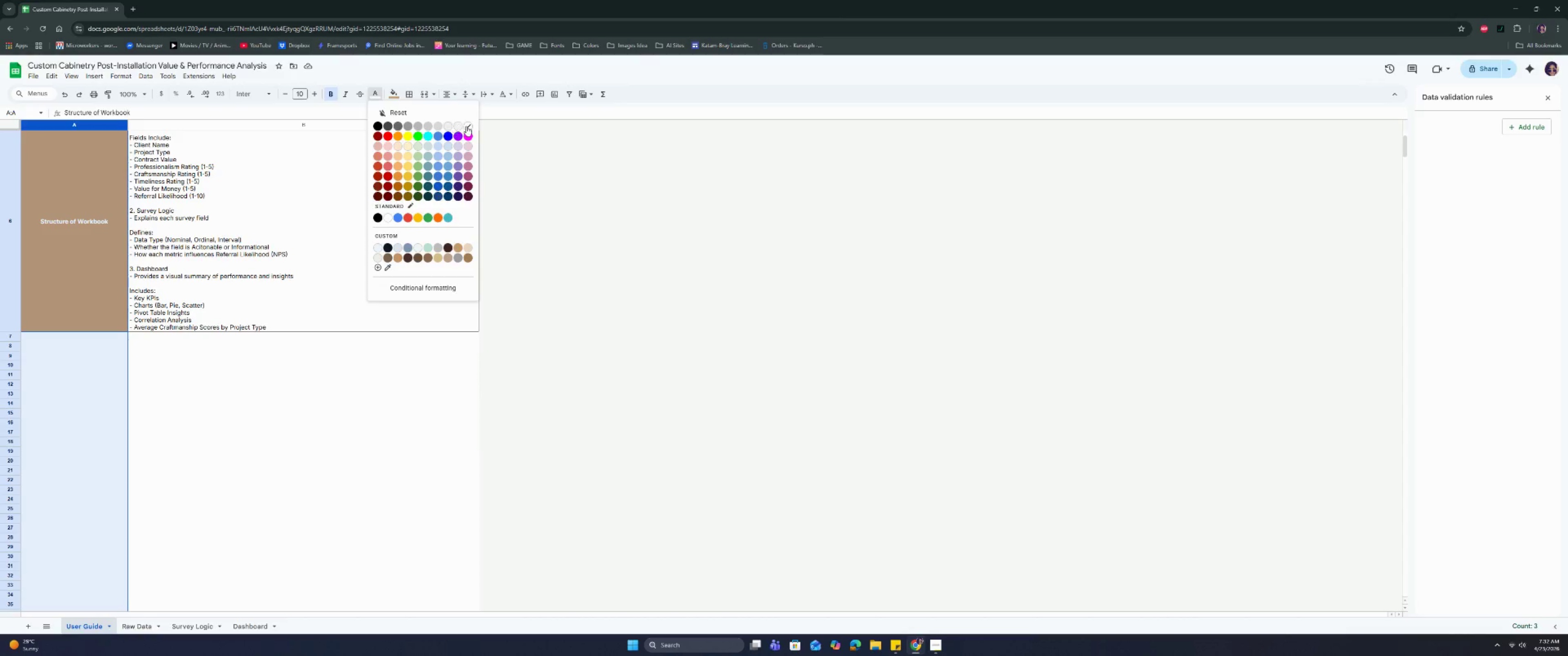 
left_click([467, 127])
 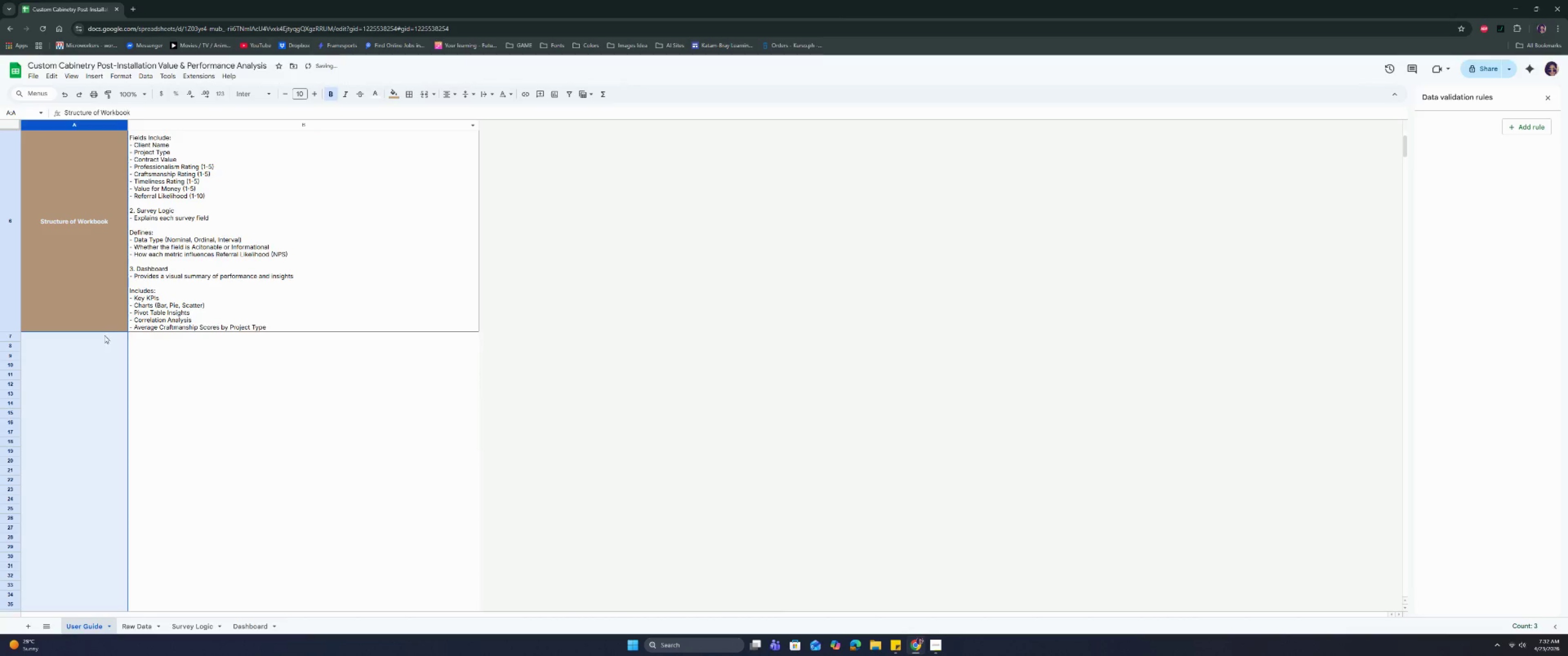 
left_click([88, 345])
 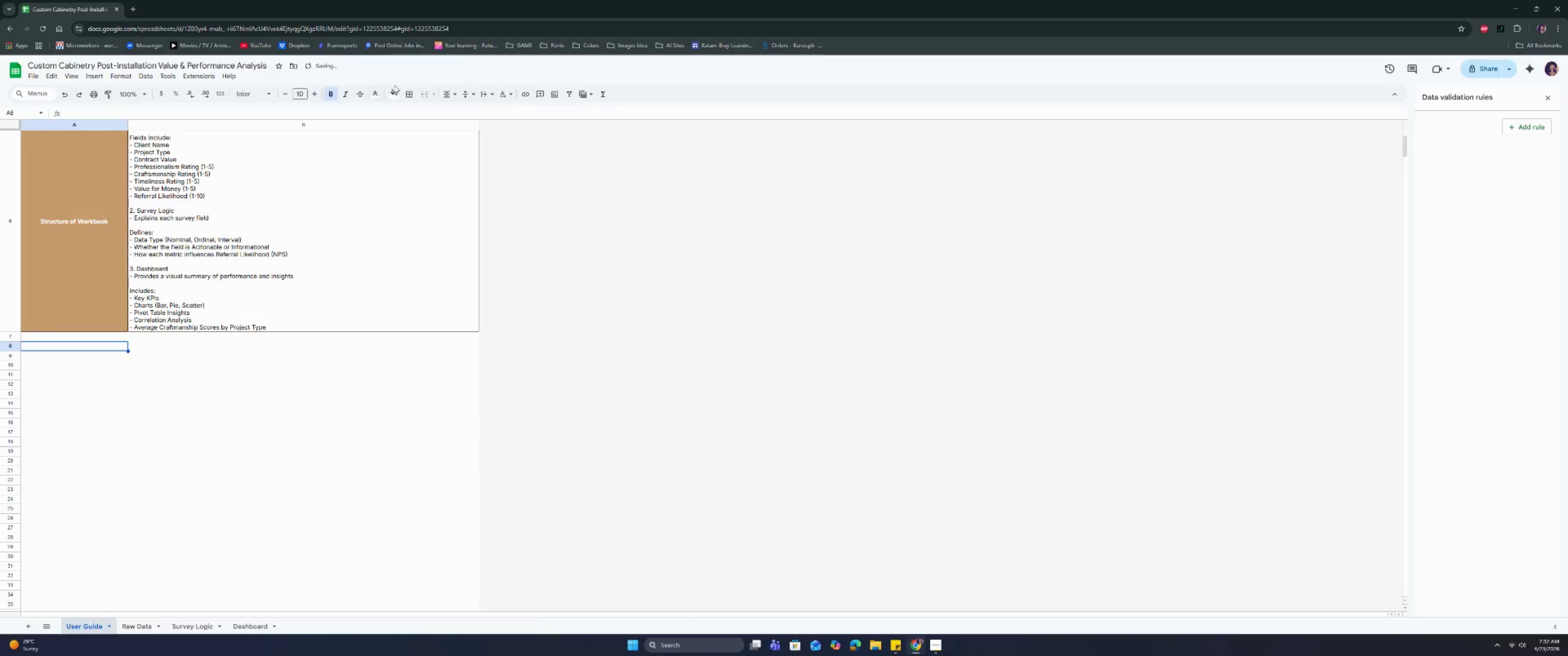 
left_click([394, 94])
 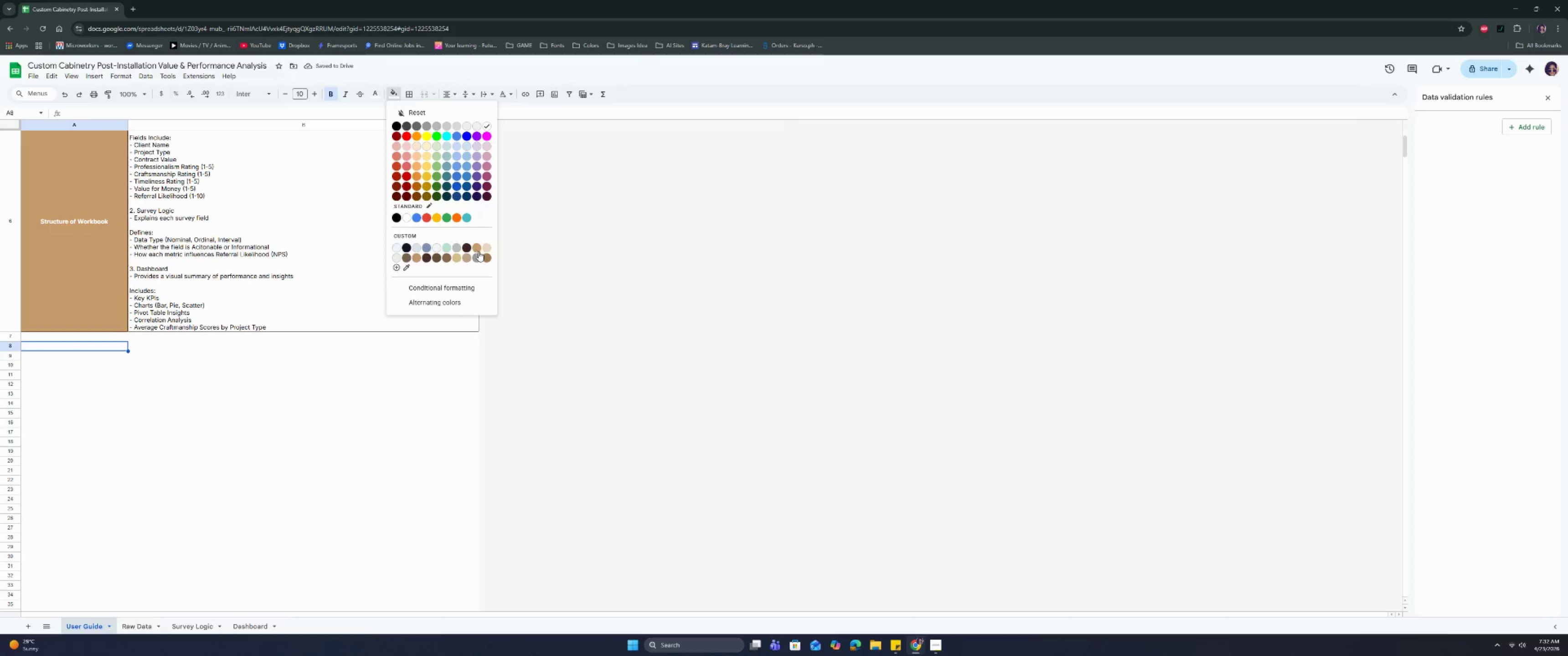 
left_click([477, 250])
 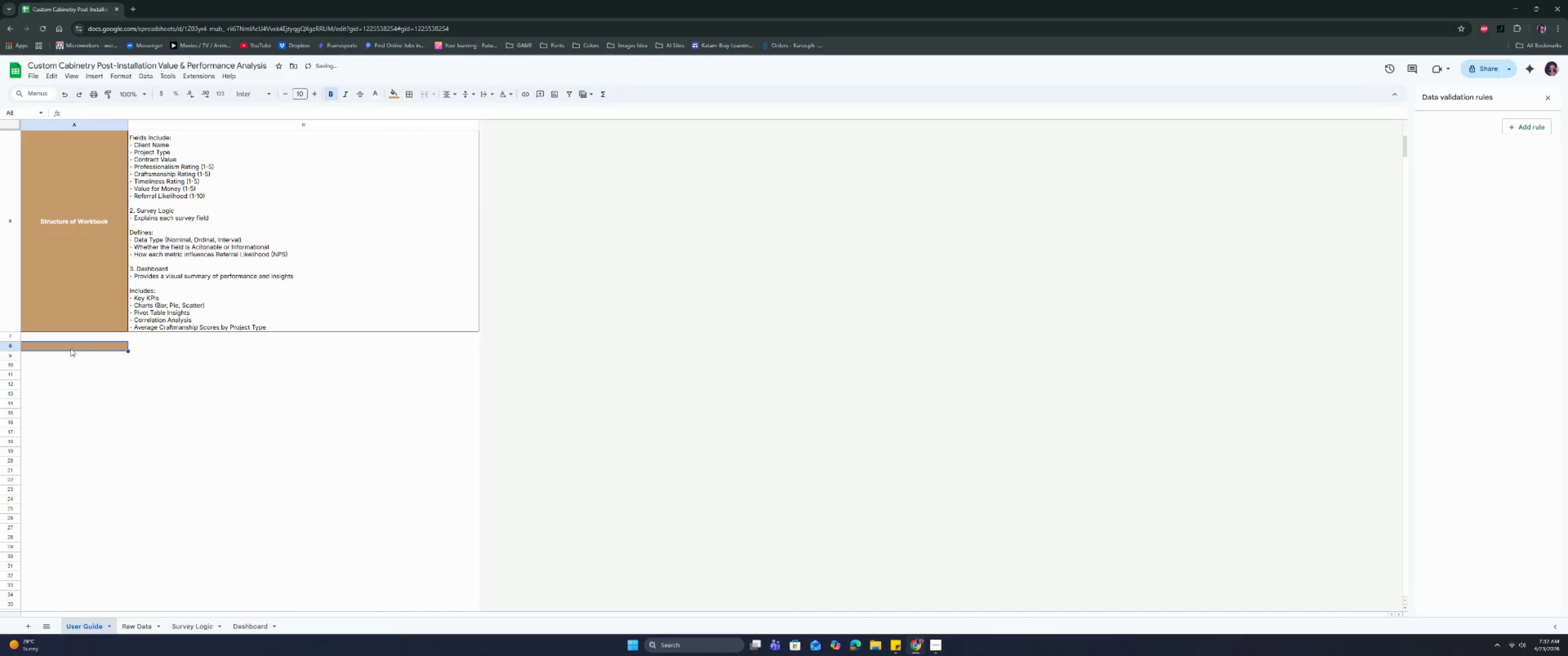 
left_click_drag(start_coordinate=[92, 343], to_coordinate=[170, 340])
 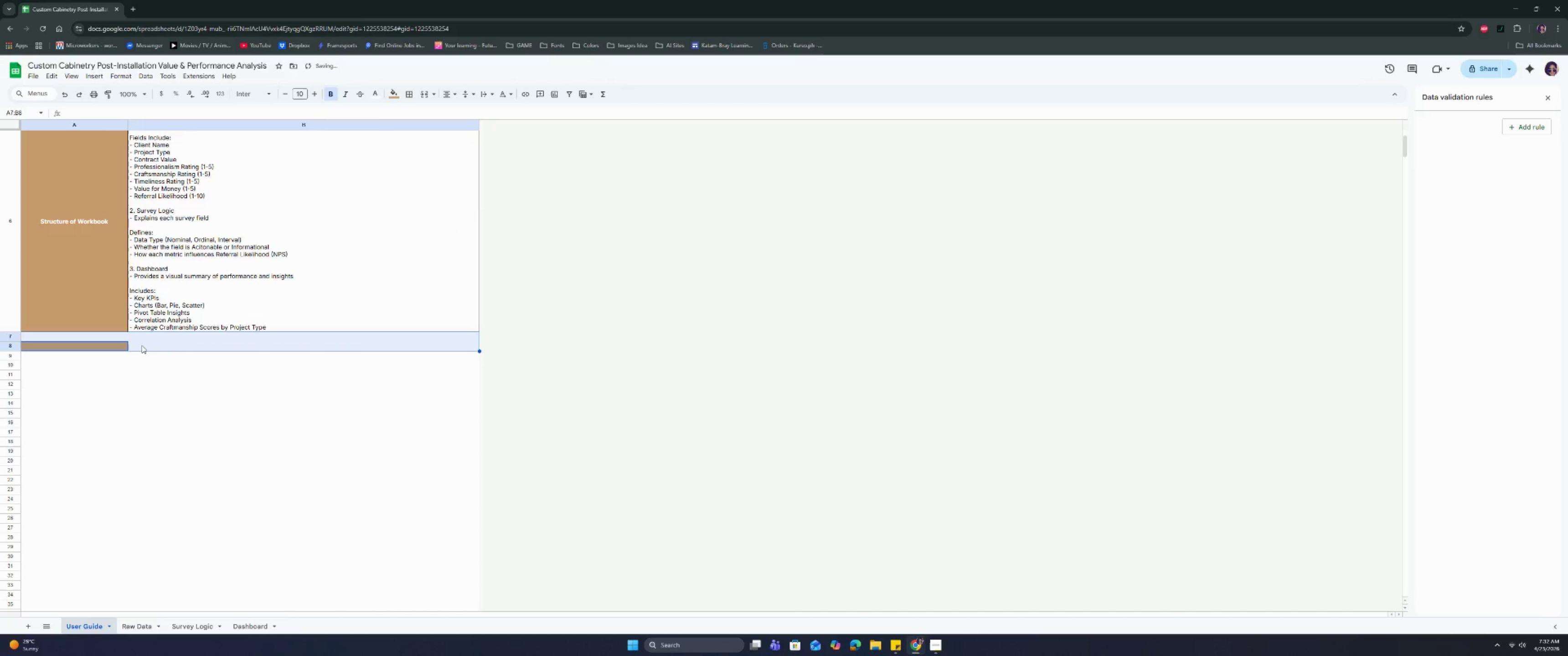 
left_click_drag(start_coordinate=[141, 346], to_coordinate=[91, 348])
 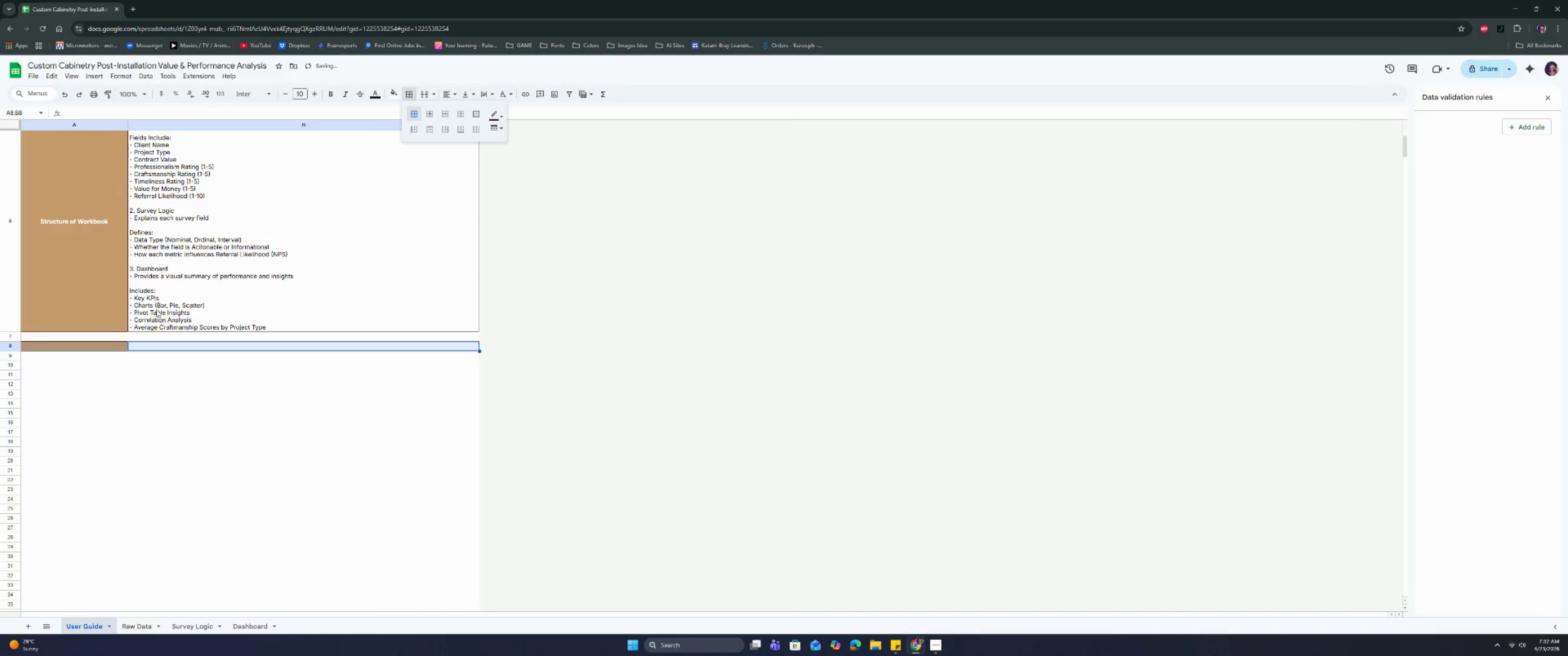 
double_click([83, 347])
 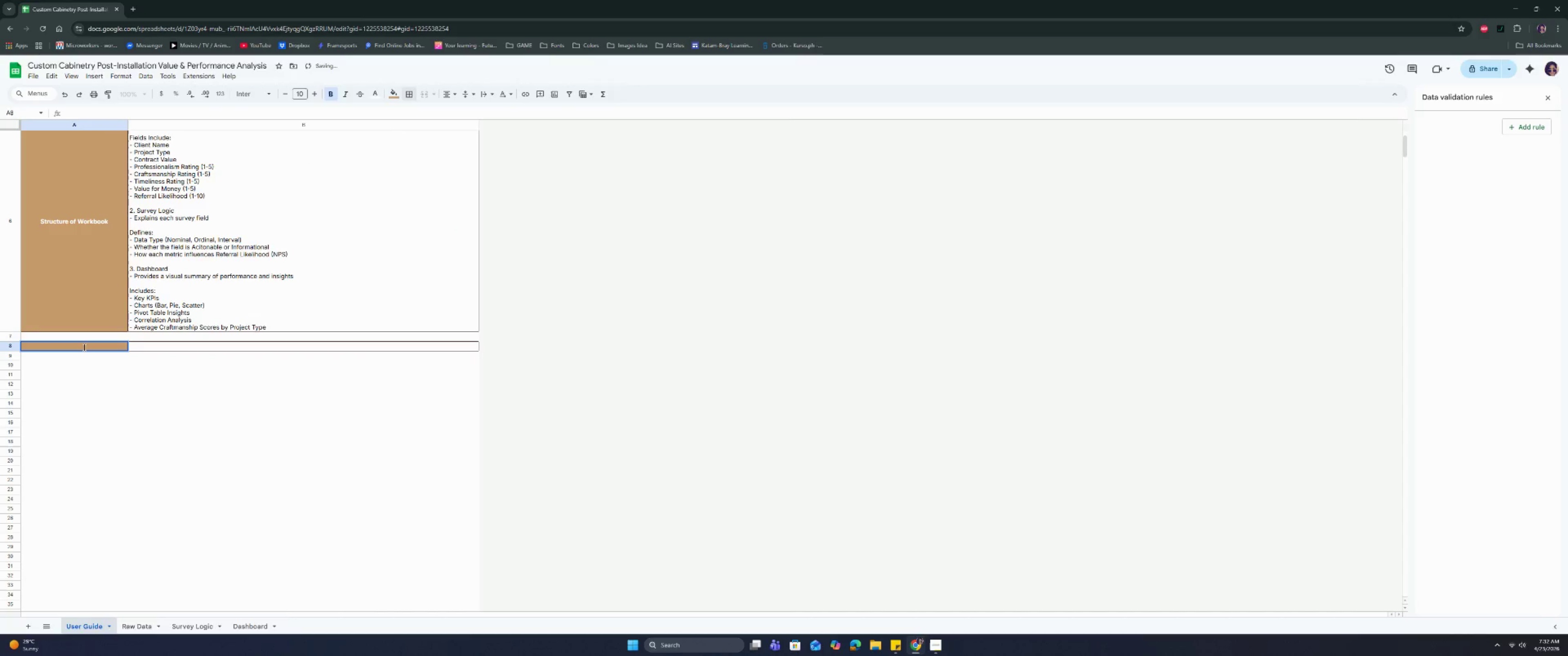 
type(d)
key(Backspace)
type(Dta )
key(Backspace)
key(Backspace)
key(Backspace)
type(ATA)
key(Backspace)
key(Backspace)
key(Backspace)
type(ata Input S)
key(Backspace)
key(Backspace)
type( i)
key(Backspace)
type(Insutr)
key(Backspace)
key(Backspace)
key(Backspace)
type(tric)
key(Backspace)
key(Backspace)
type(uction)
key(Tab)
 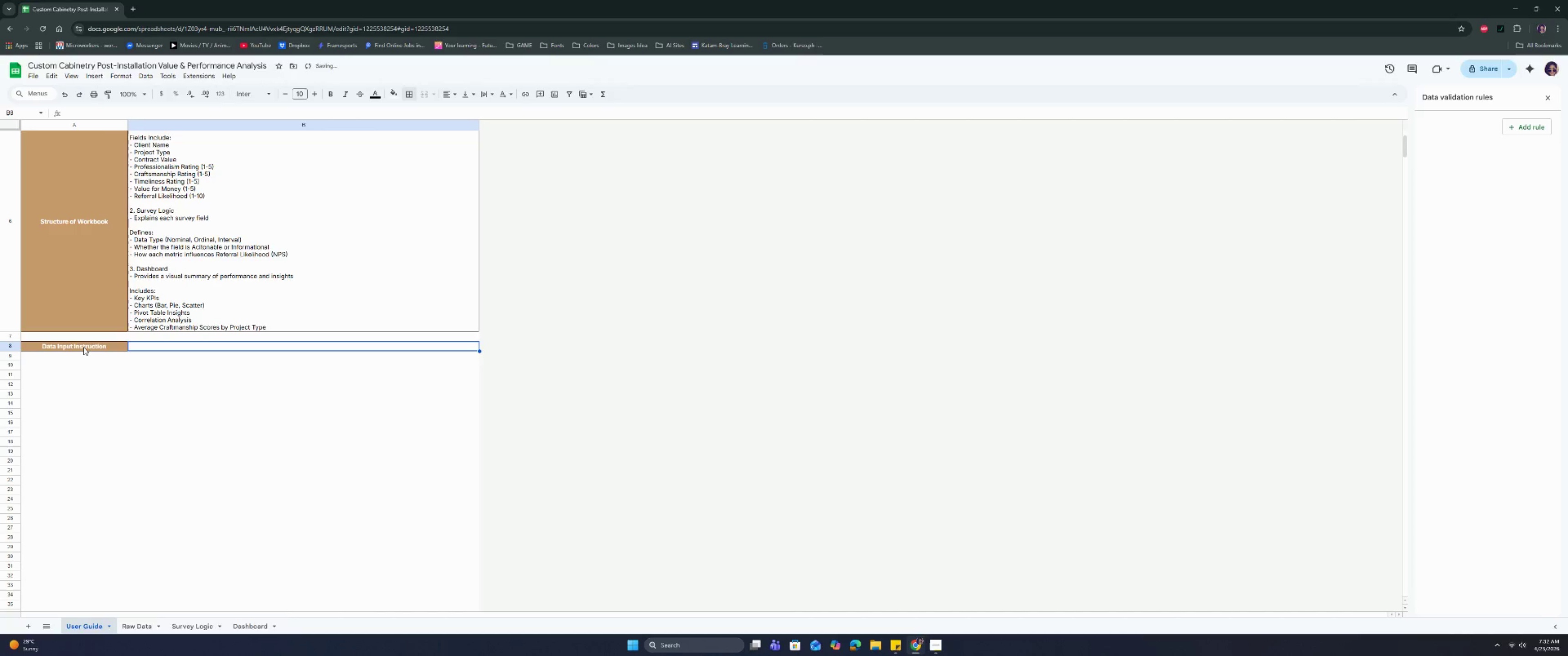 
key(Enter)
 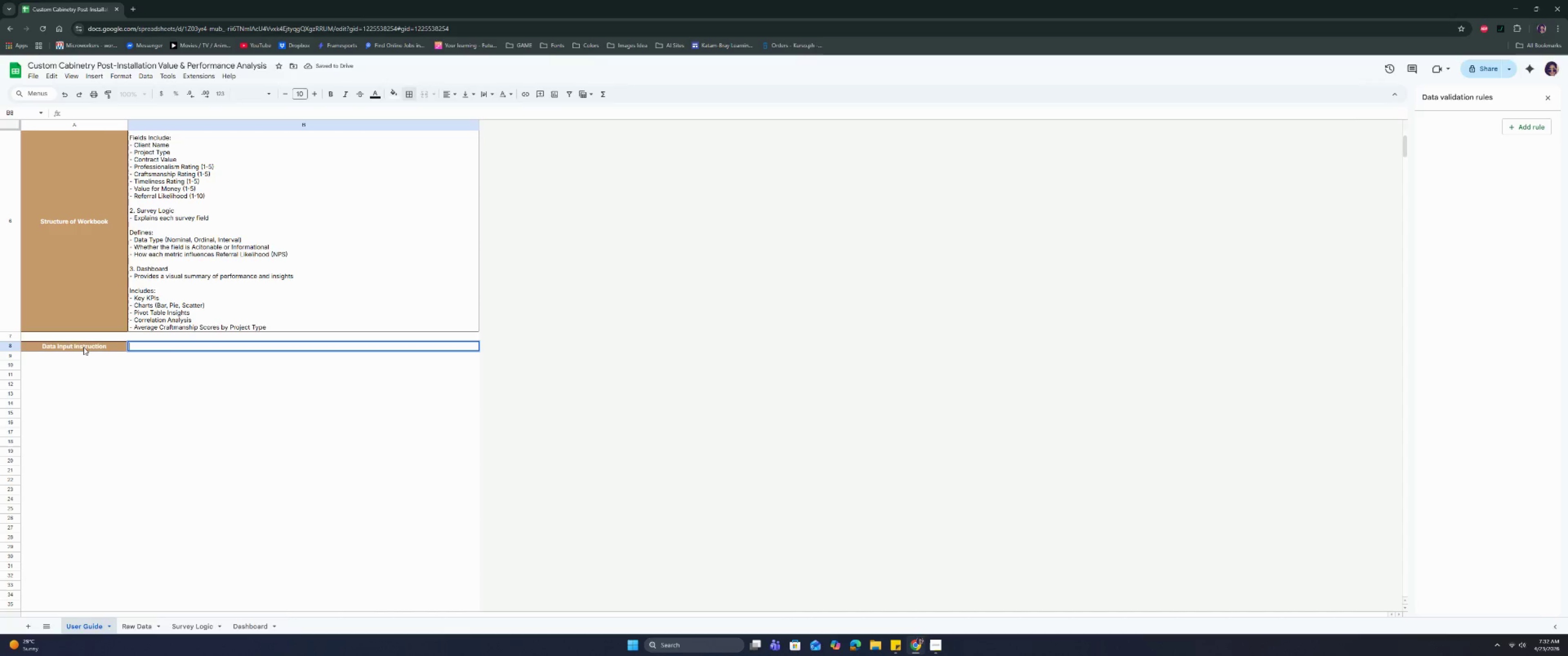 
key(ArrowLeft)
 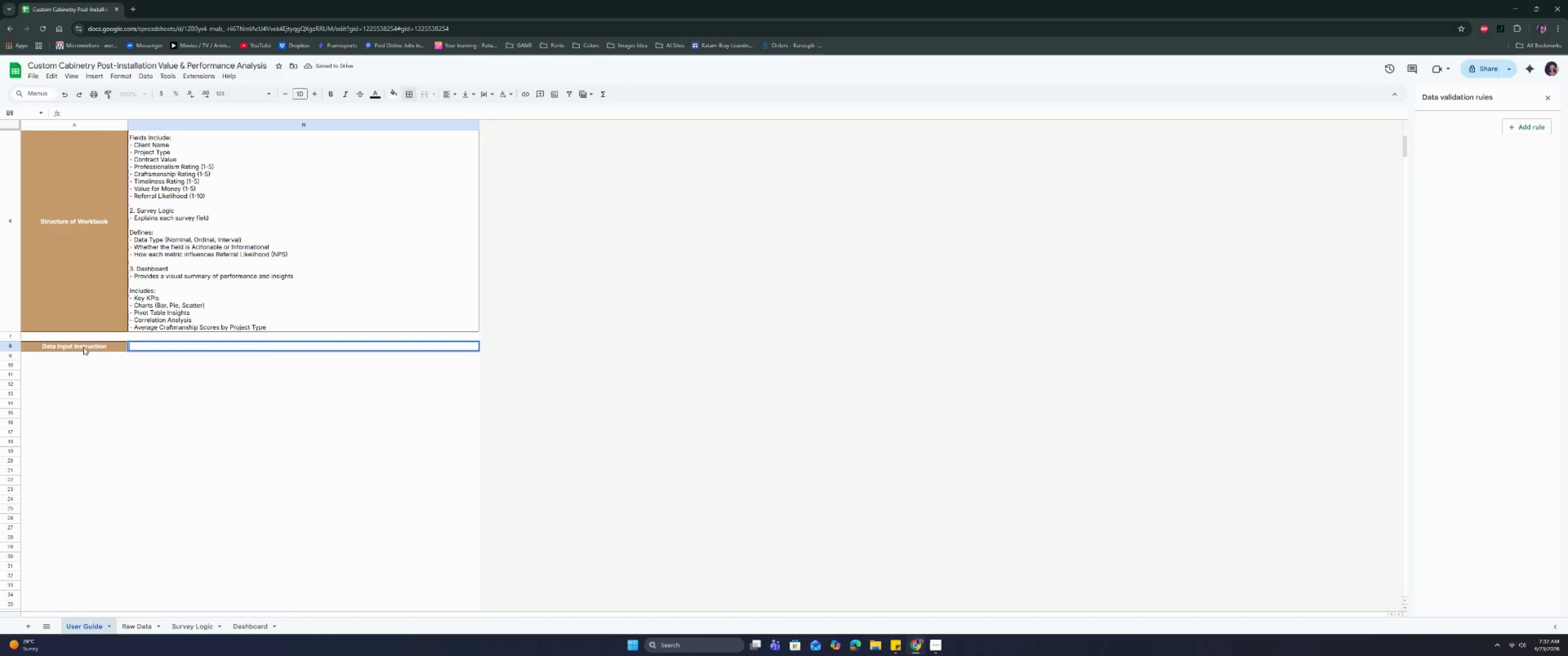 
key(Enter)
 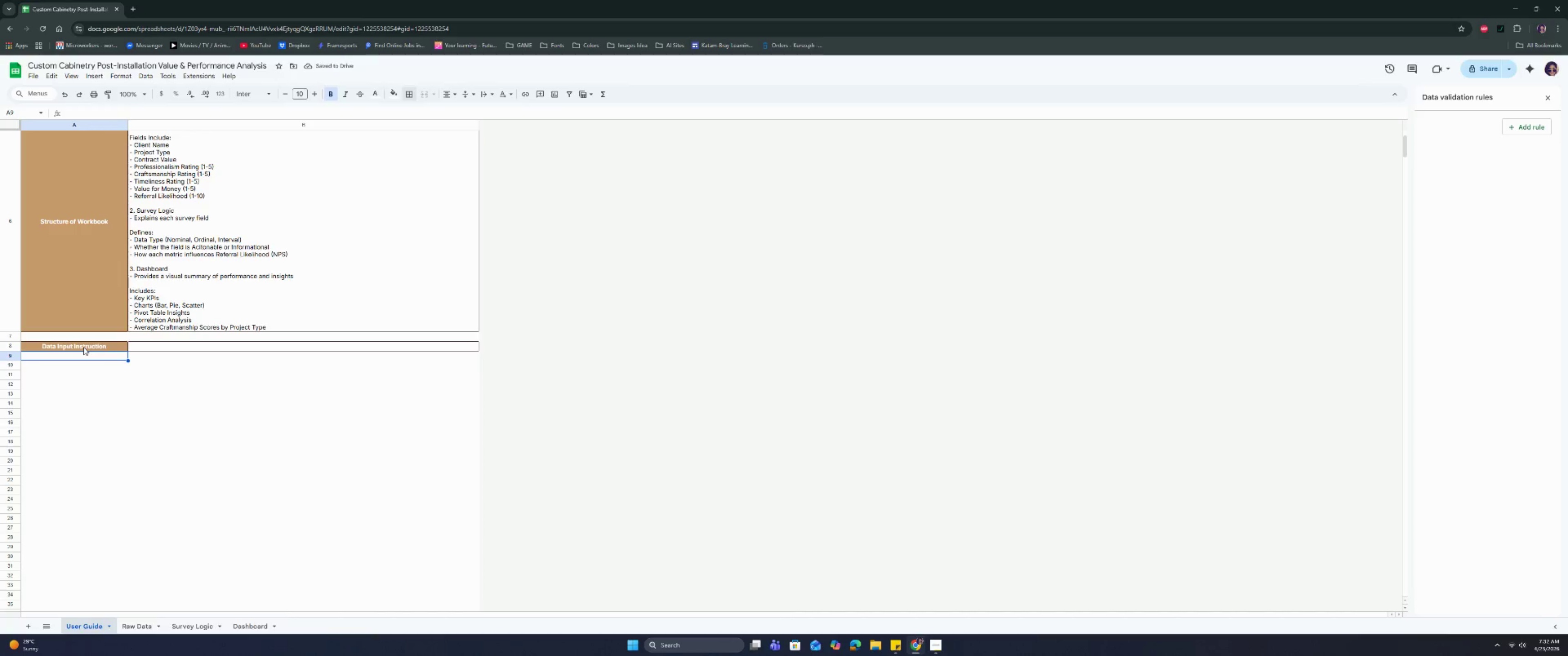 
key(ArrowUp)
 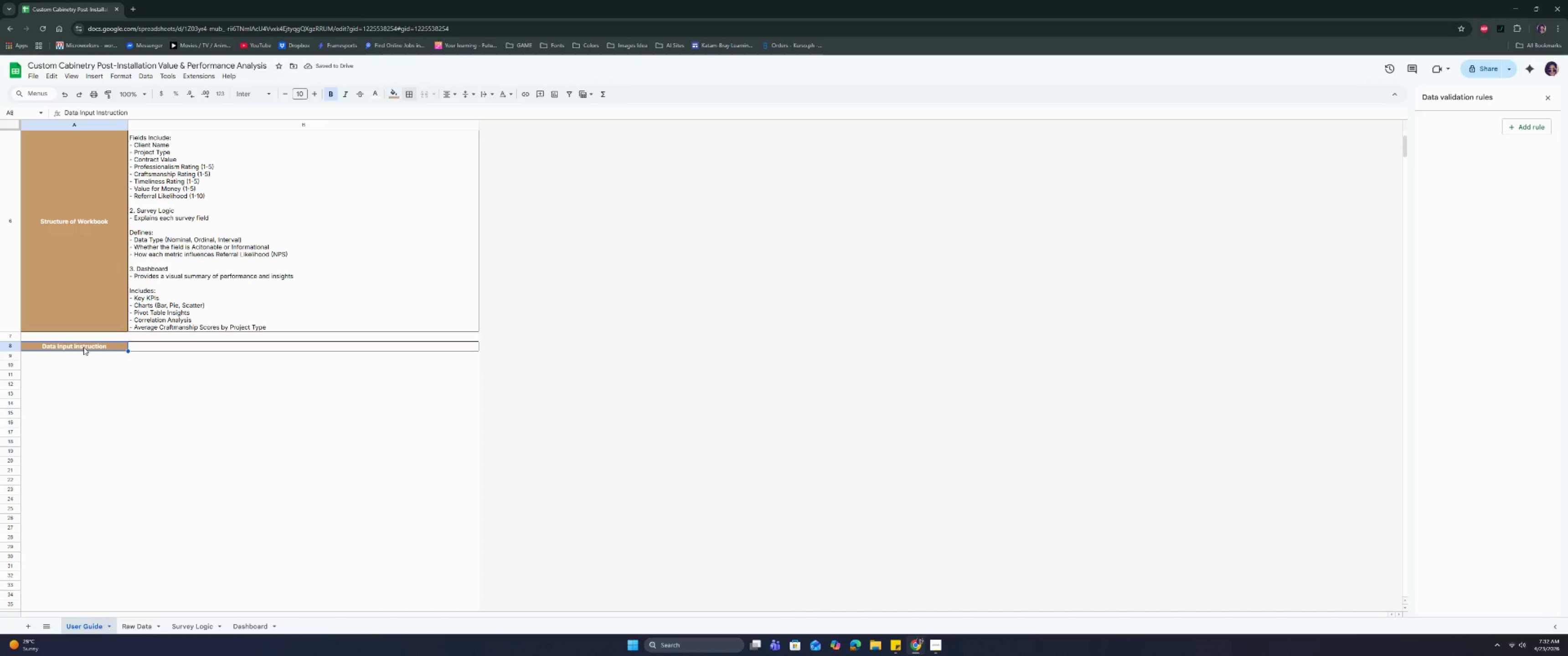 
key(ArrowLeft)
 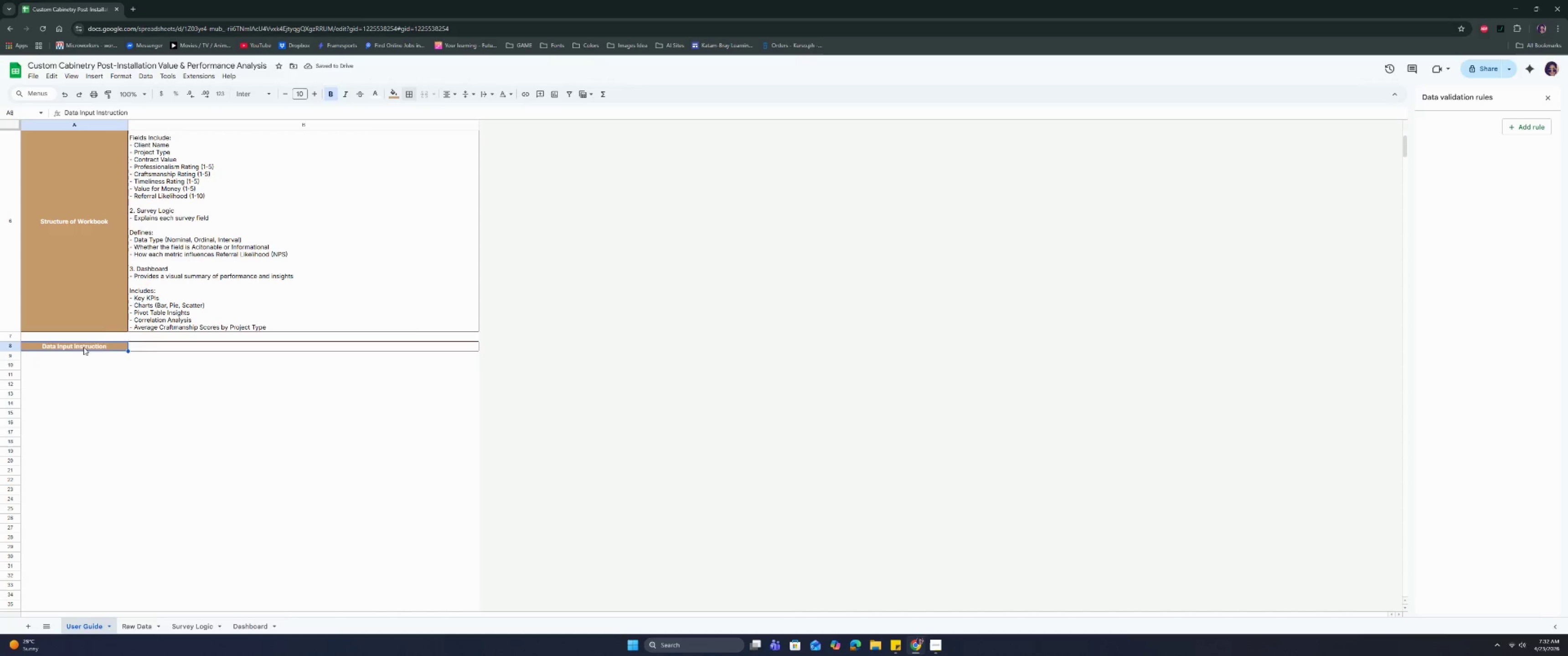 
key(Enter)
 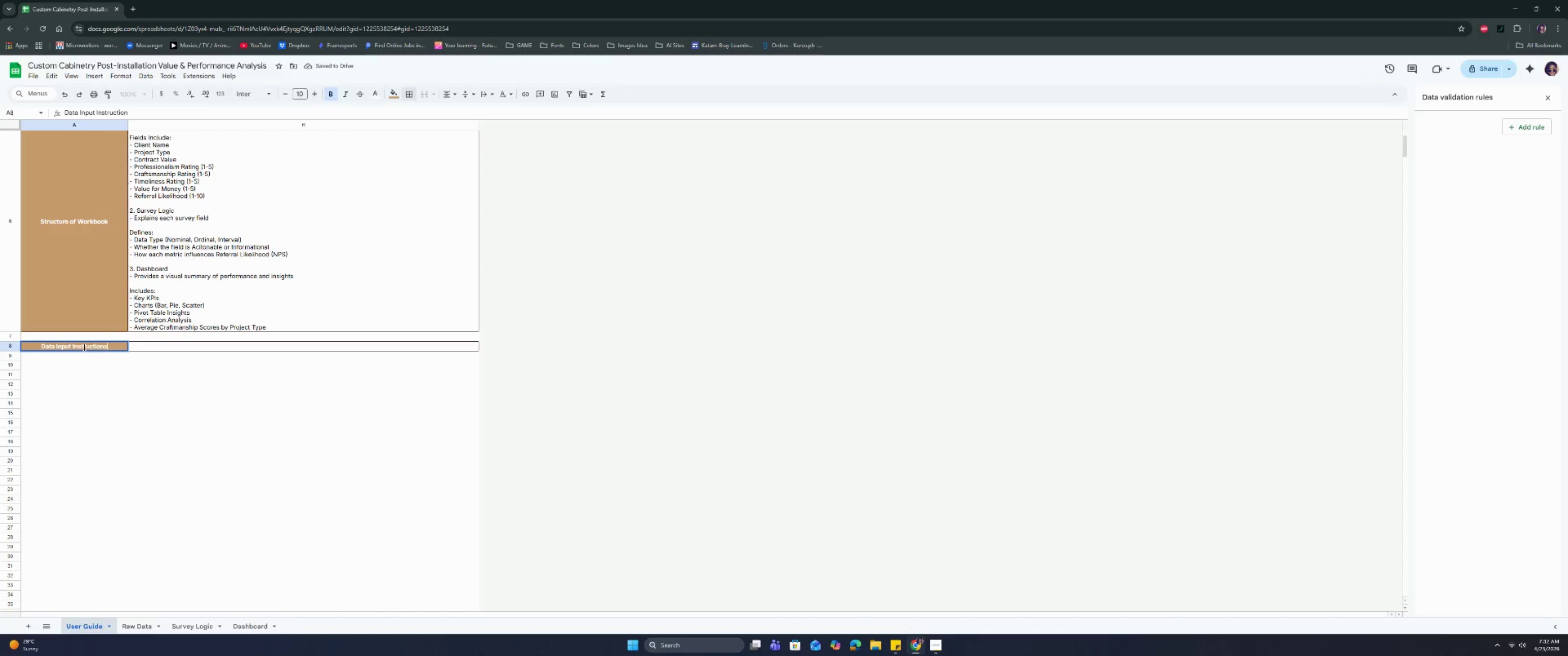 
type(s)
key(Tab)
type(Manual Input Fields (RAW DATA ONY))
 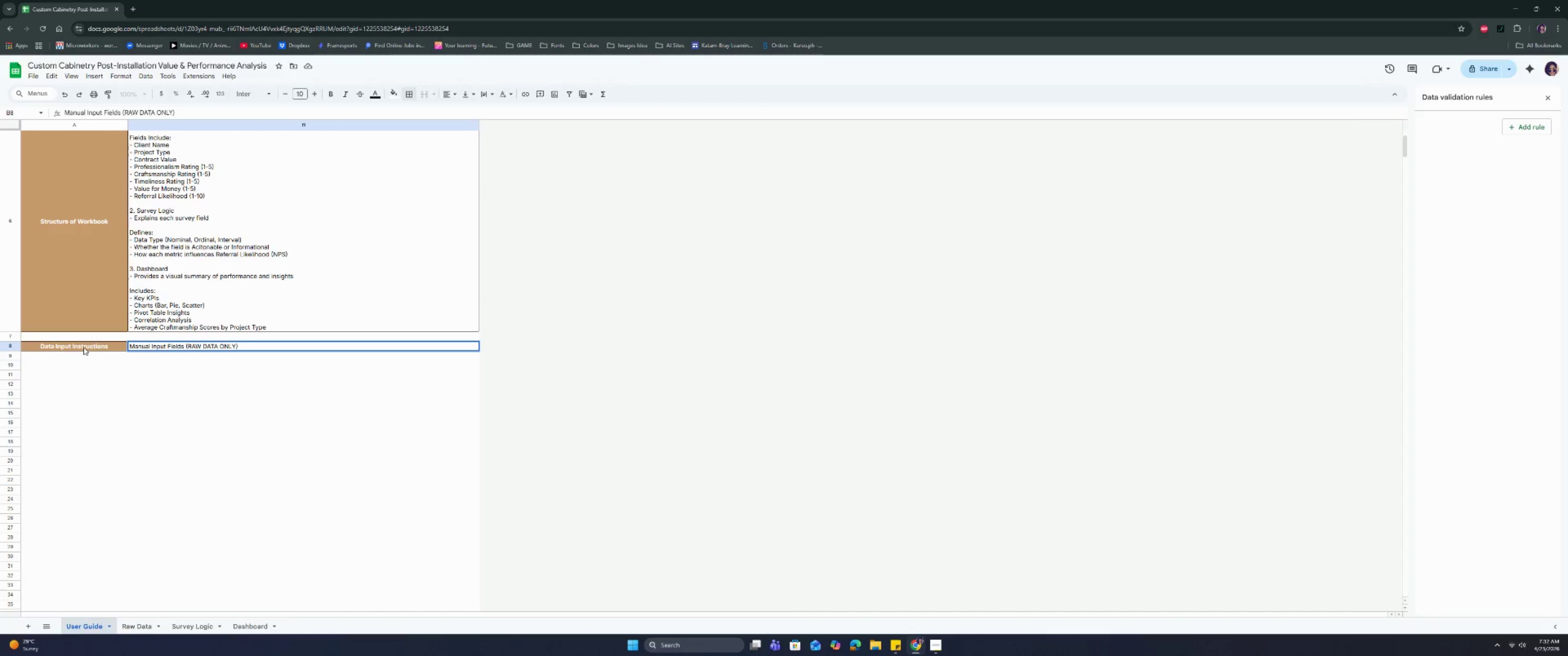 
left_click_drag(start_coordinate=[187, 347], to_coordinate=[235, 347])
 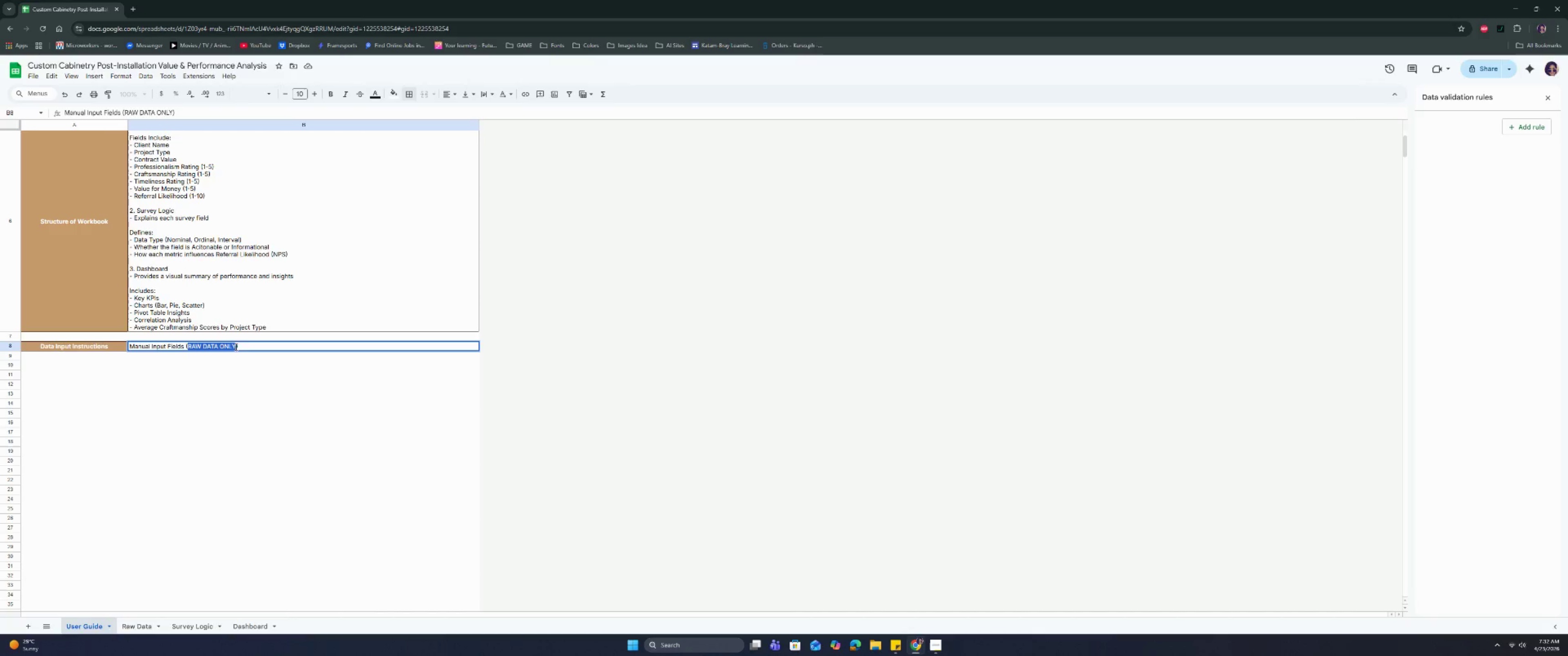 
key(Control+B)
 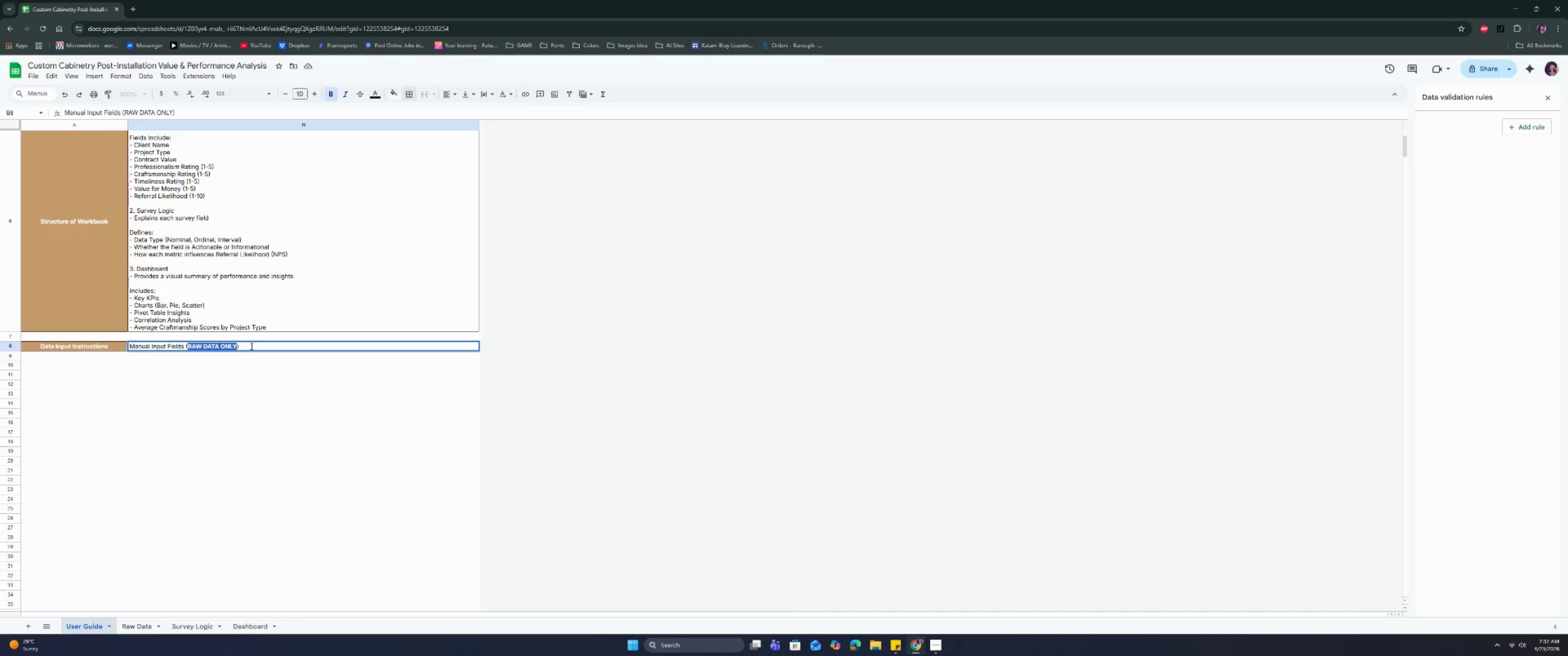 
left_click([251, 346])
 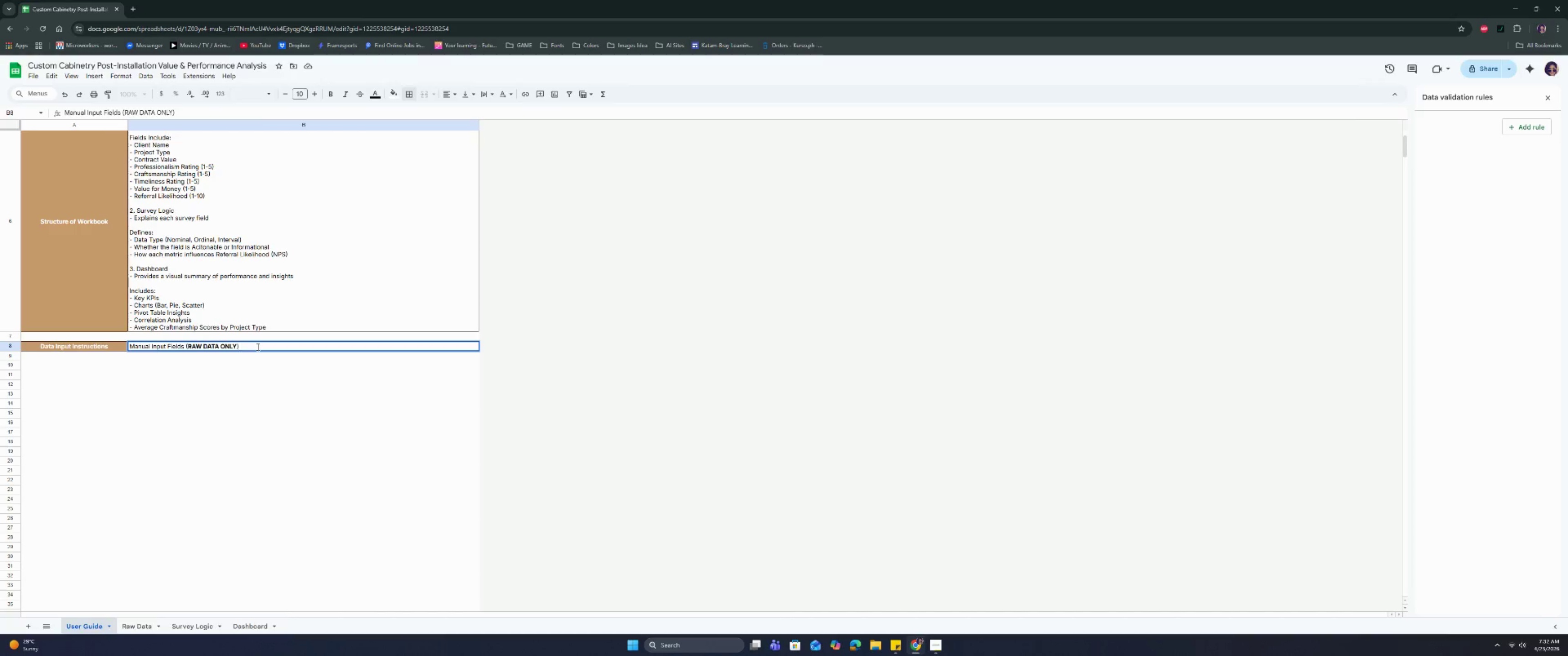 
key(Control+Enter)
 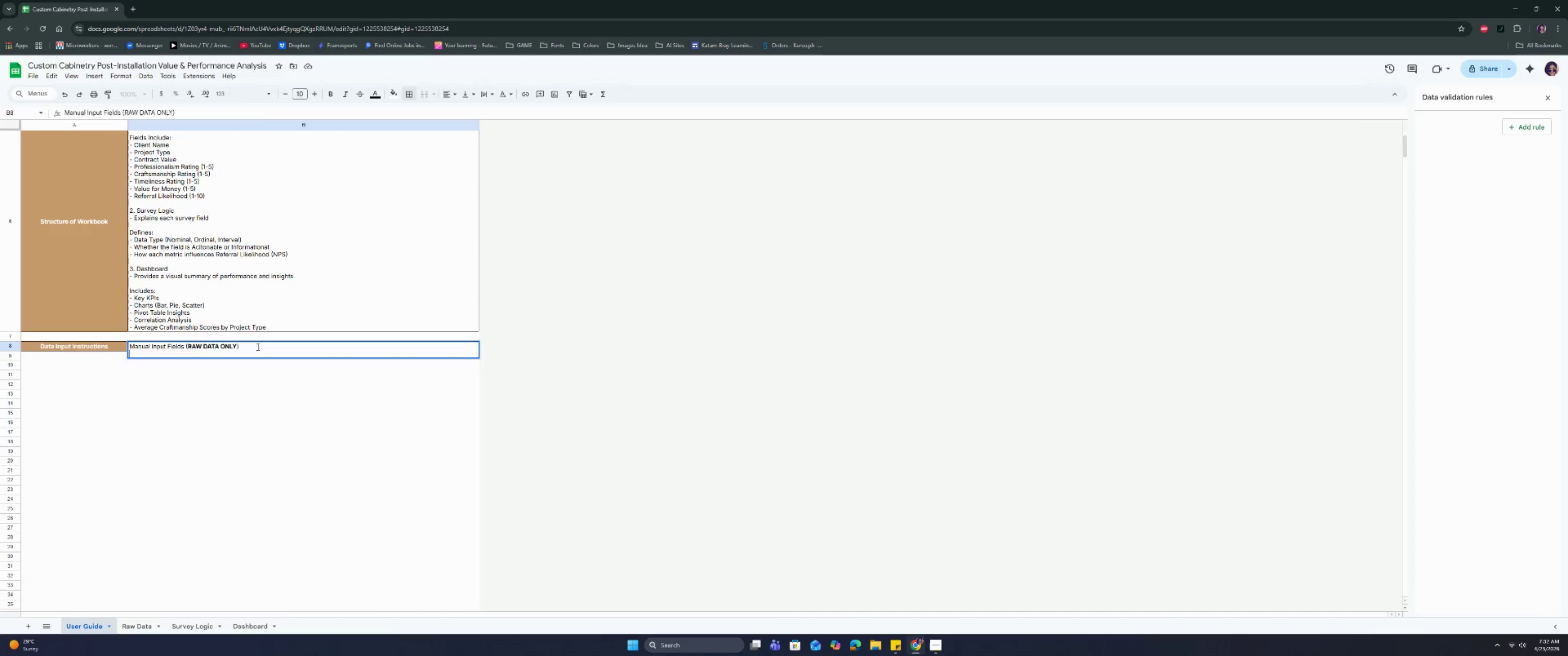 
key(Control+Enter)
 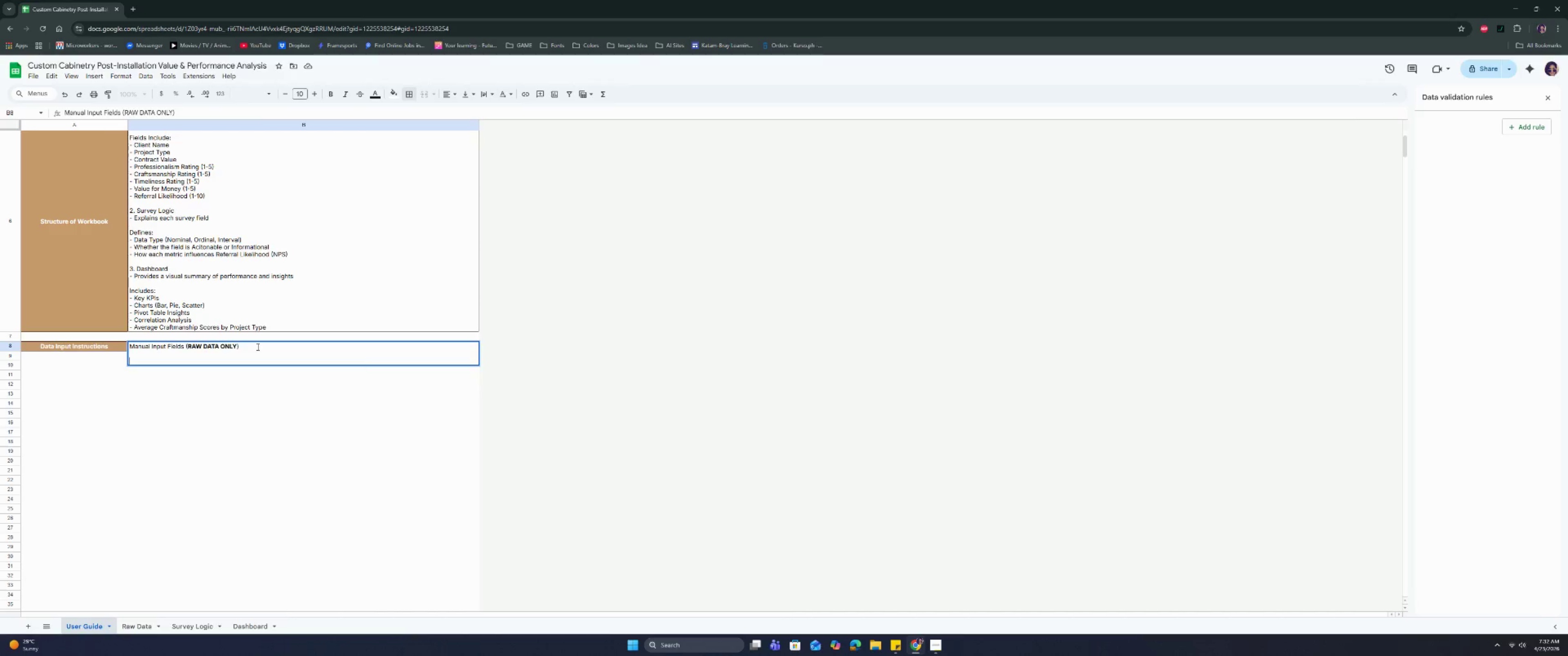 
type(uS)
key(Backspace)
key(Backspace)
type(User should only enter data in:)
 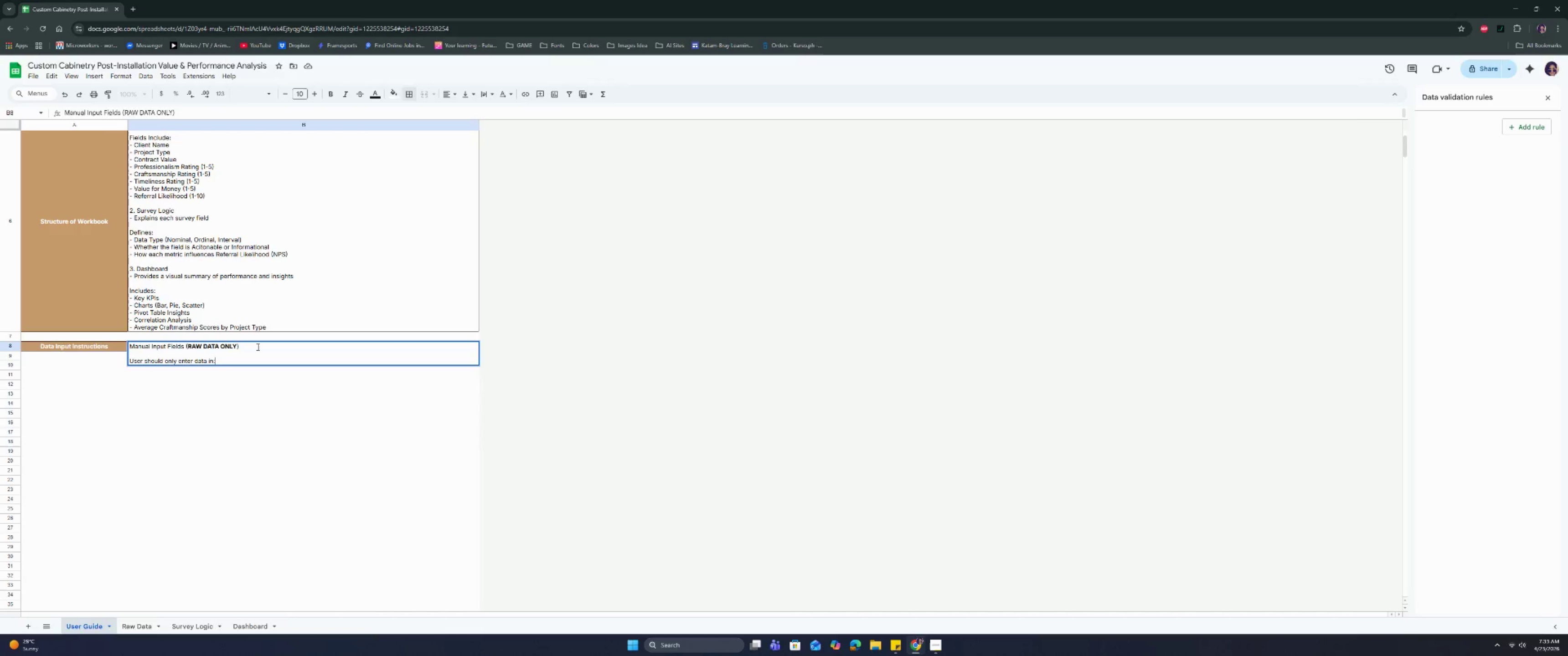 
key(Control+ControlRight)
 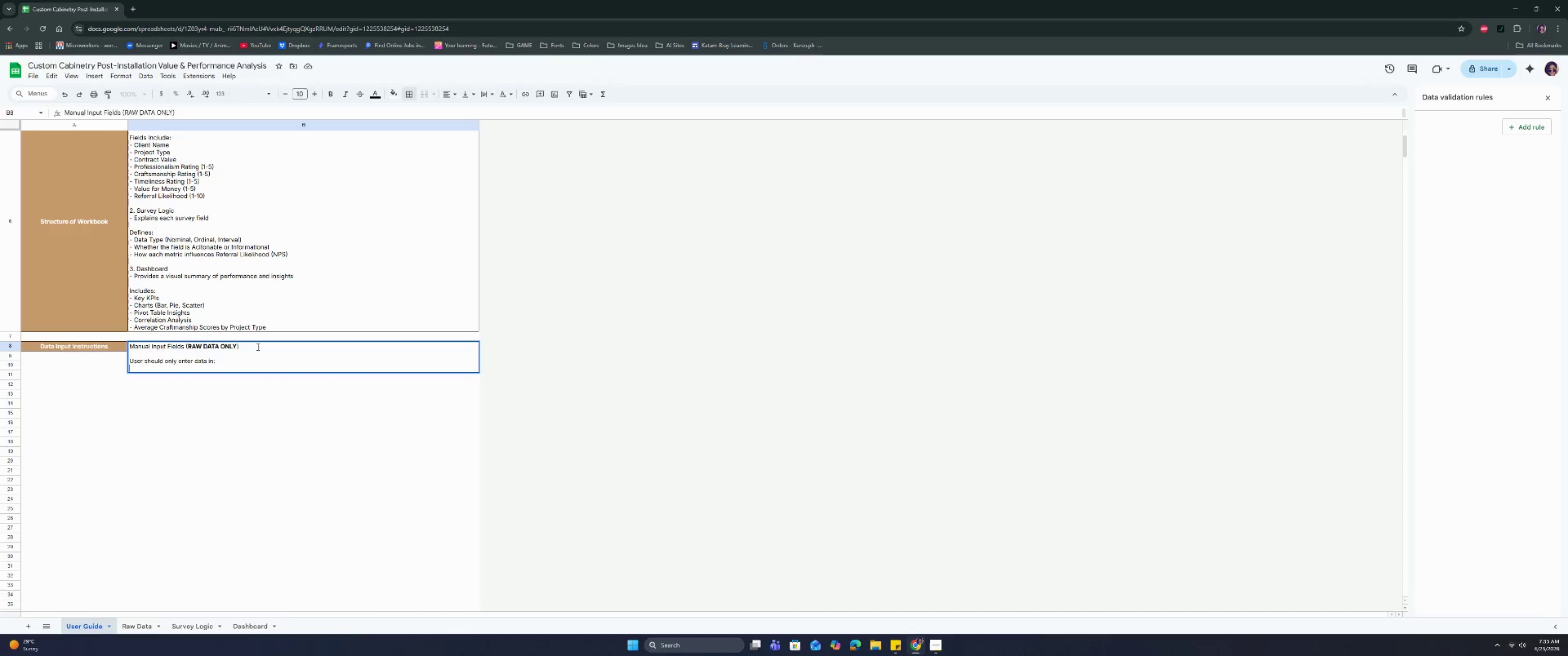 
key(Control+Enter)
 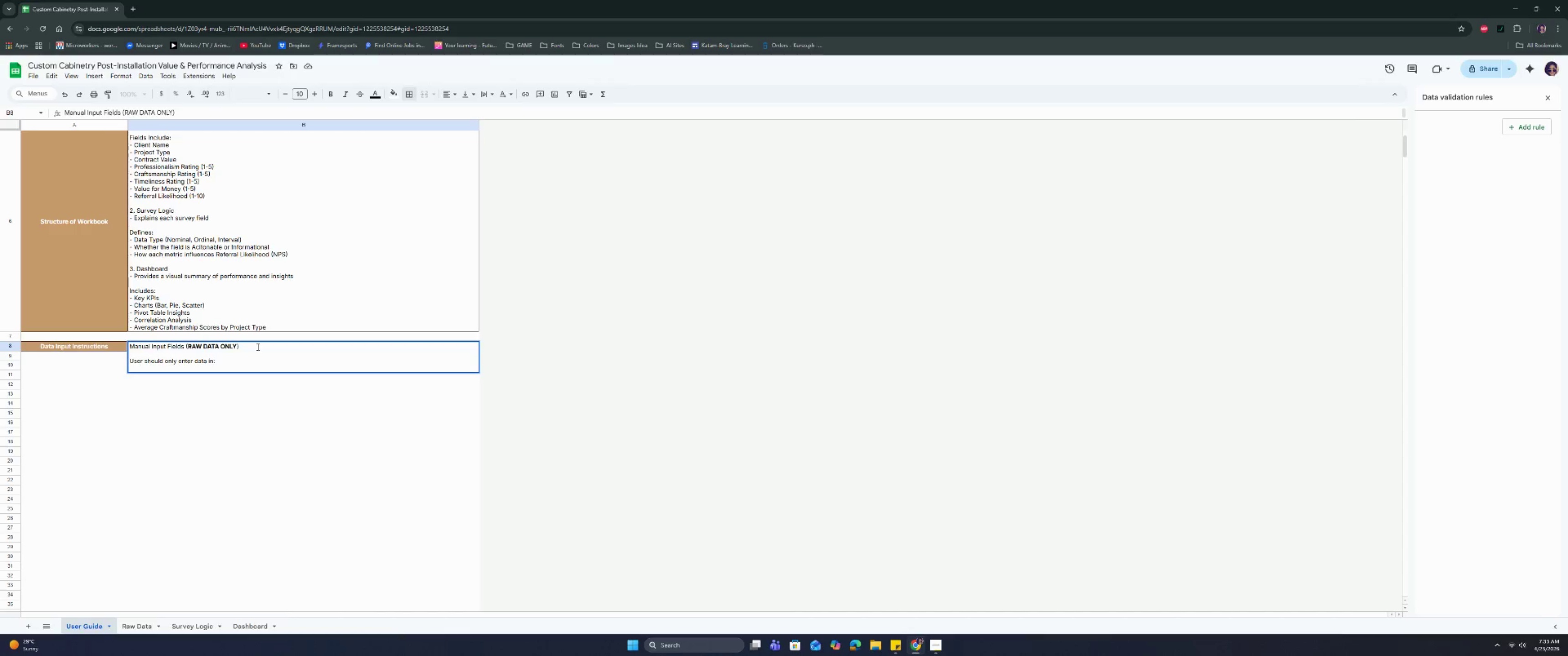 
type(- Professionalism (1)5)
key(Backspace)
key(Backspace)
type(-5))
 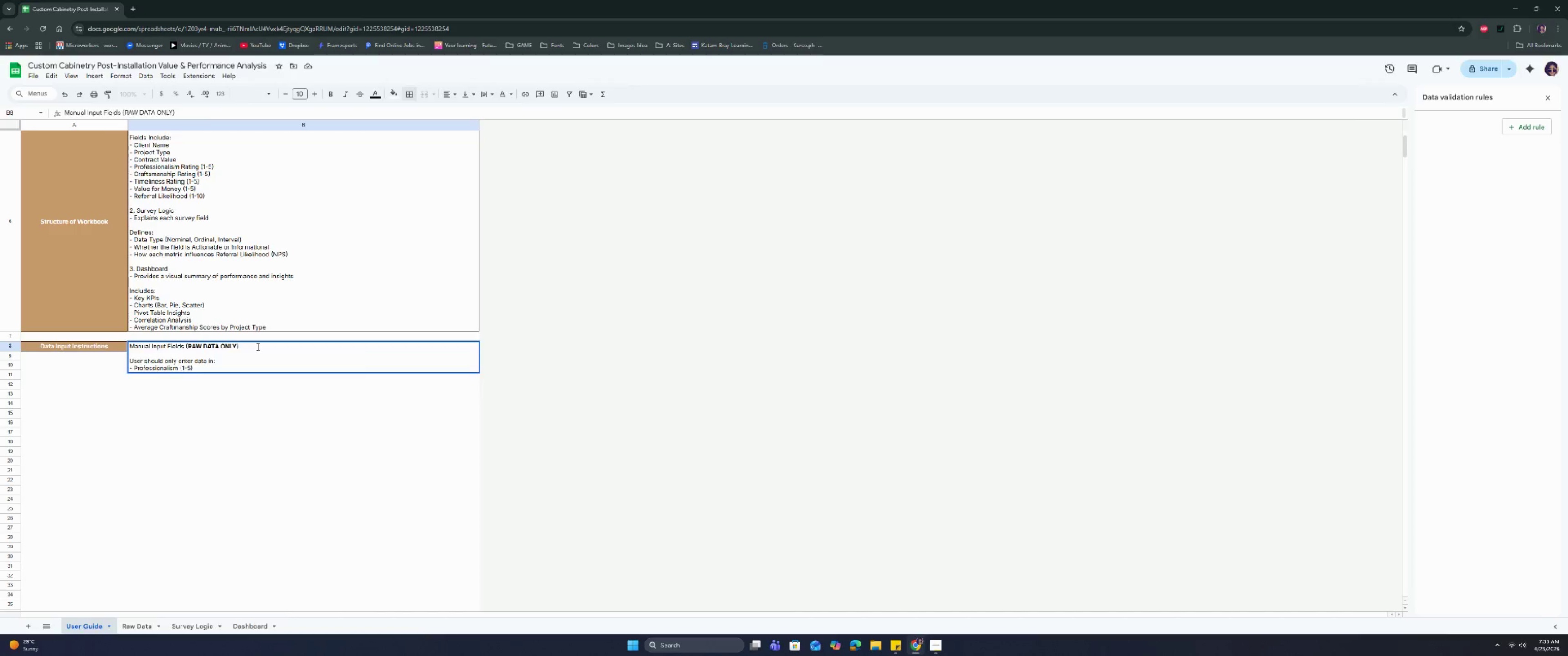 
 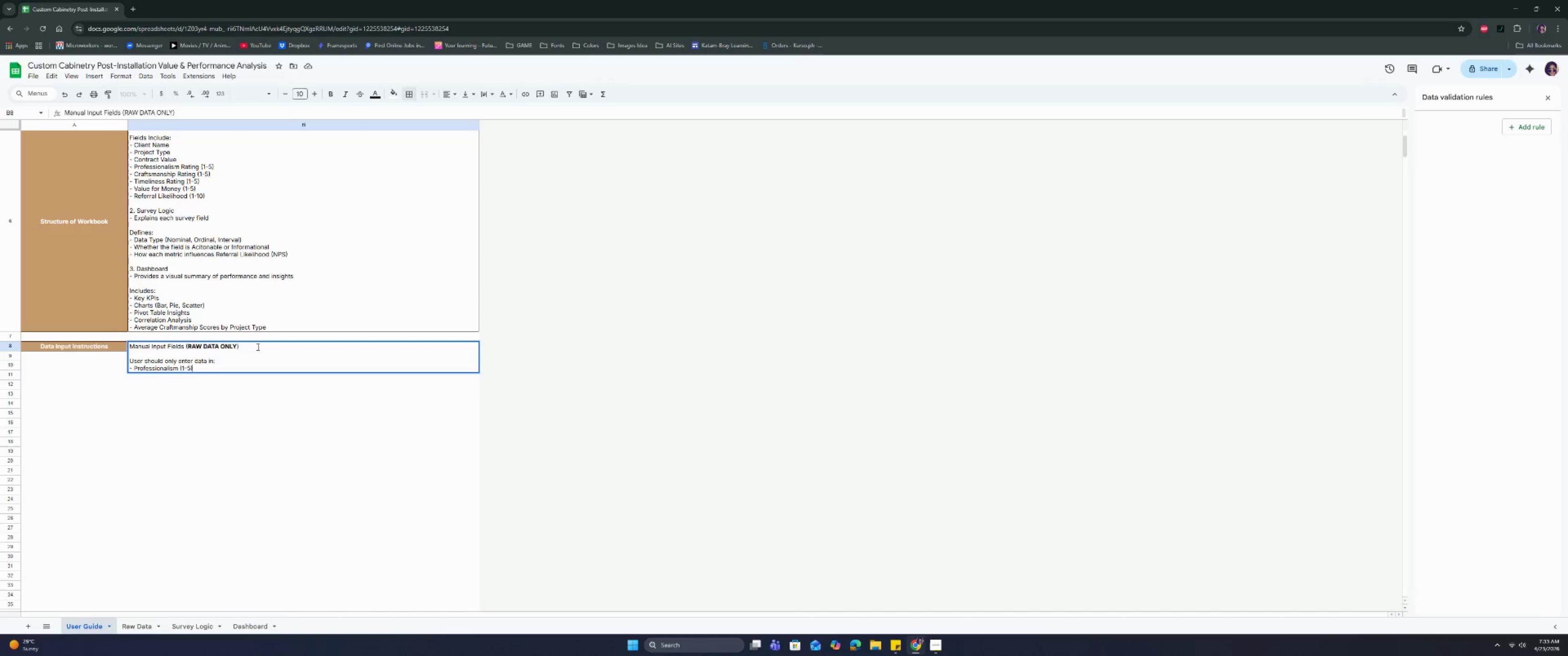 
key(Control+ControlRight)
 